 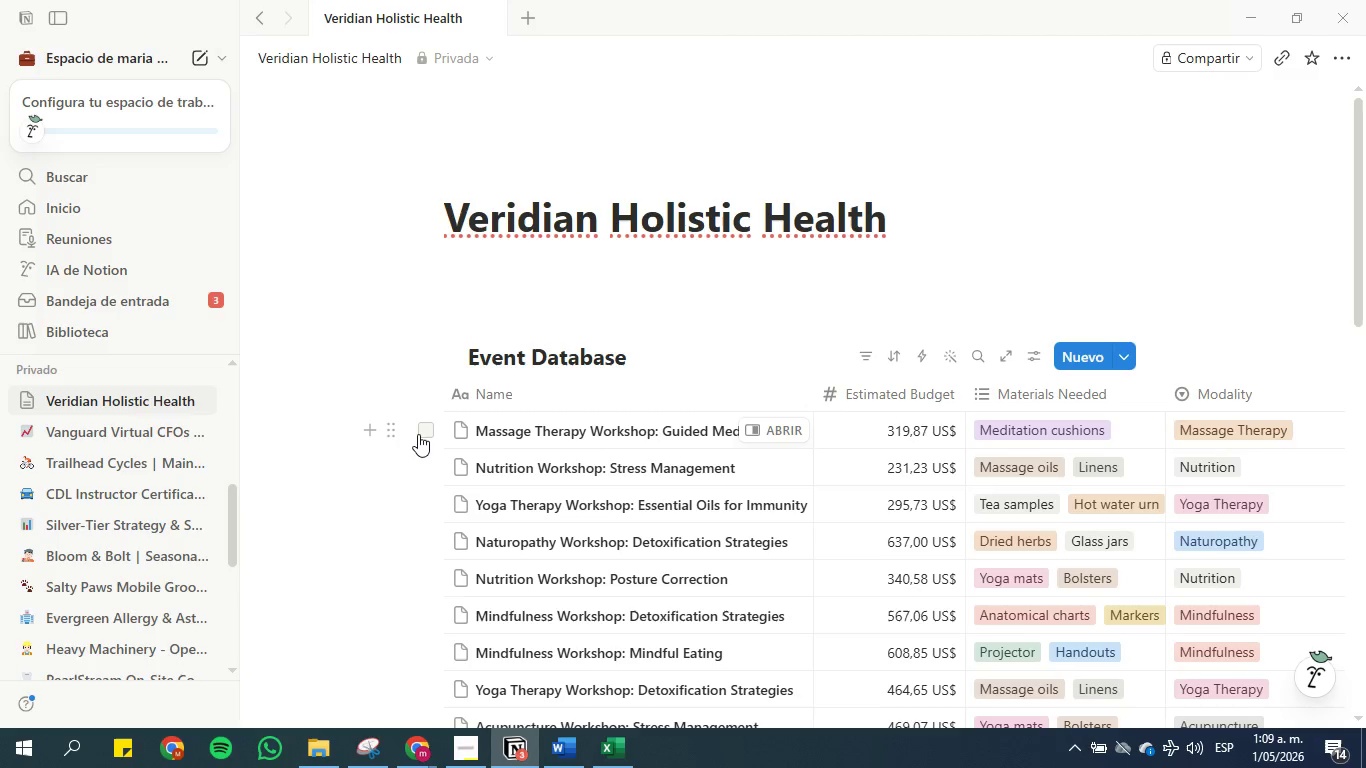 
left_click([524, 395])
 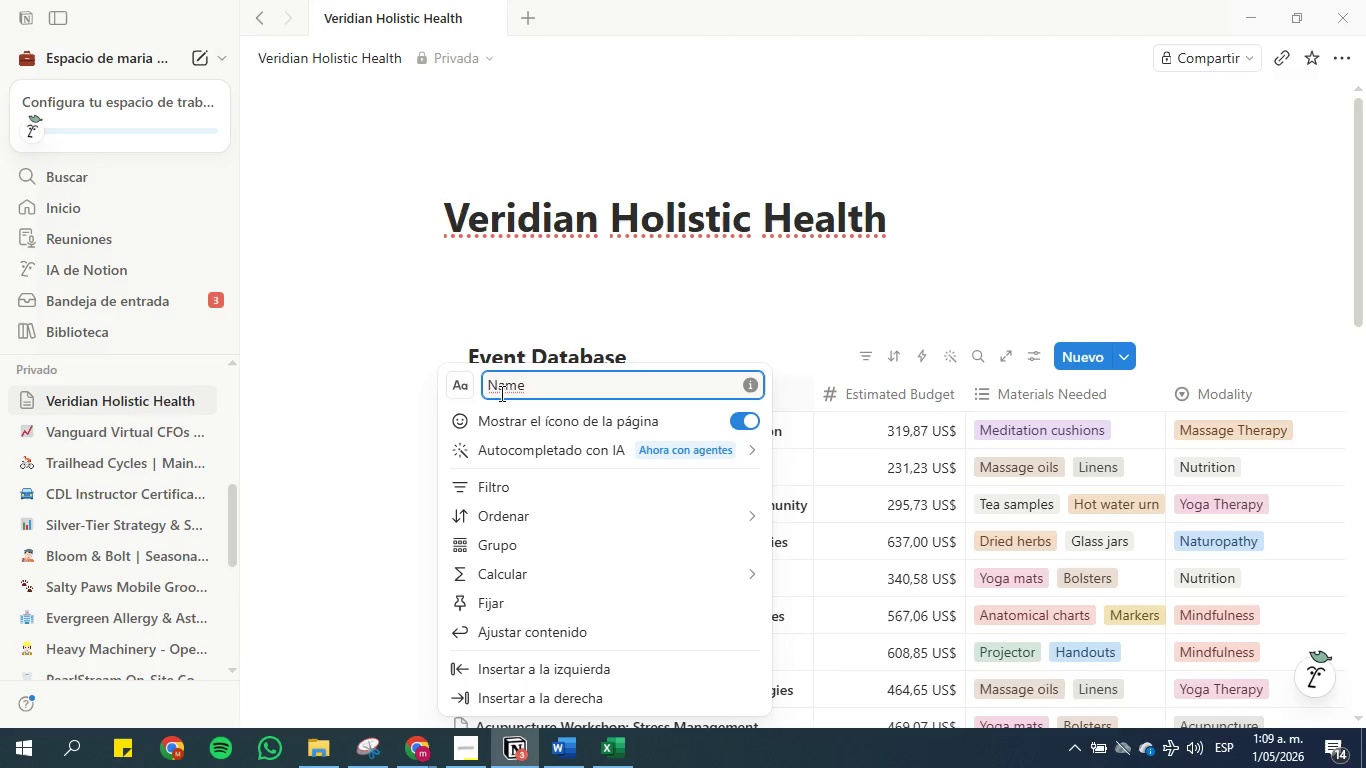 
left_click([489, 386])
 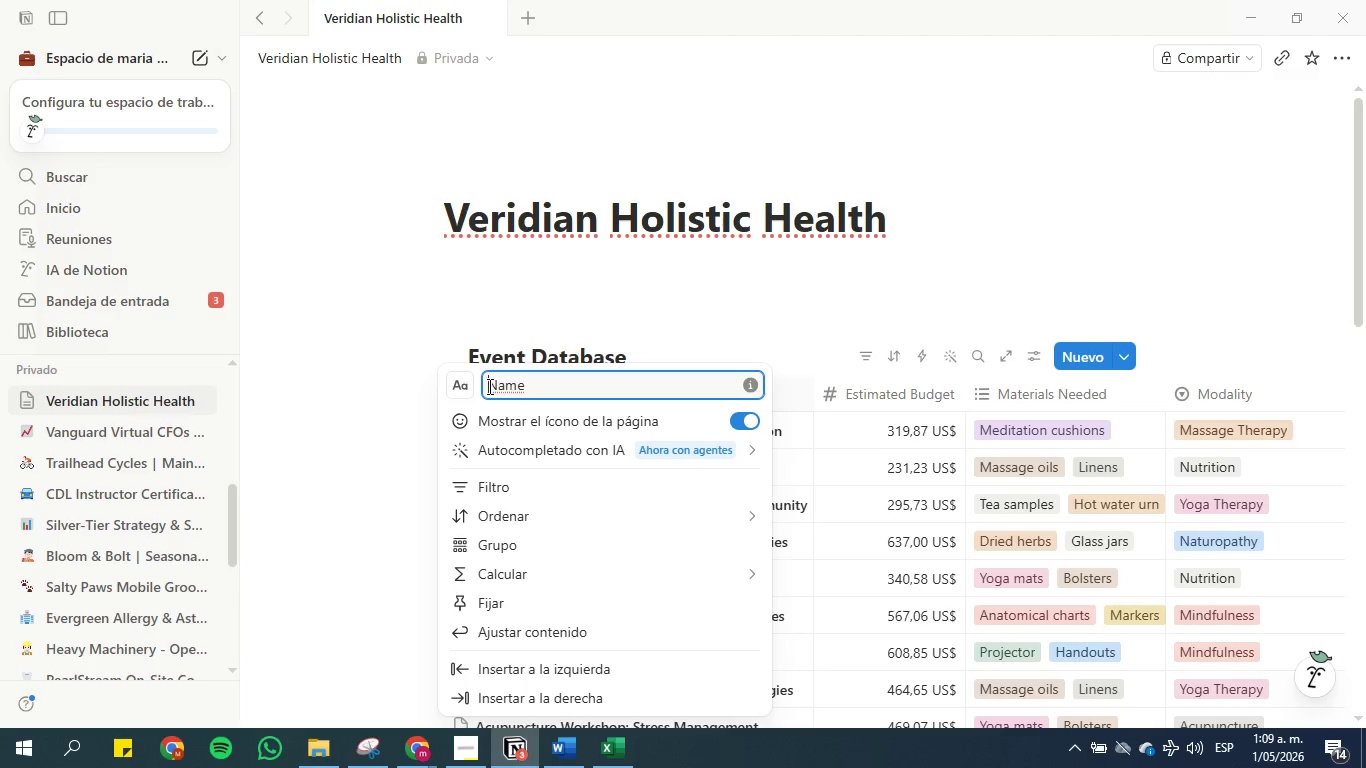 
type(Event )
 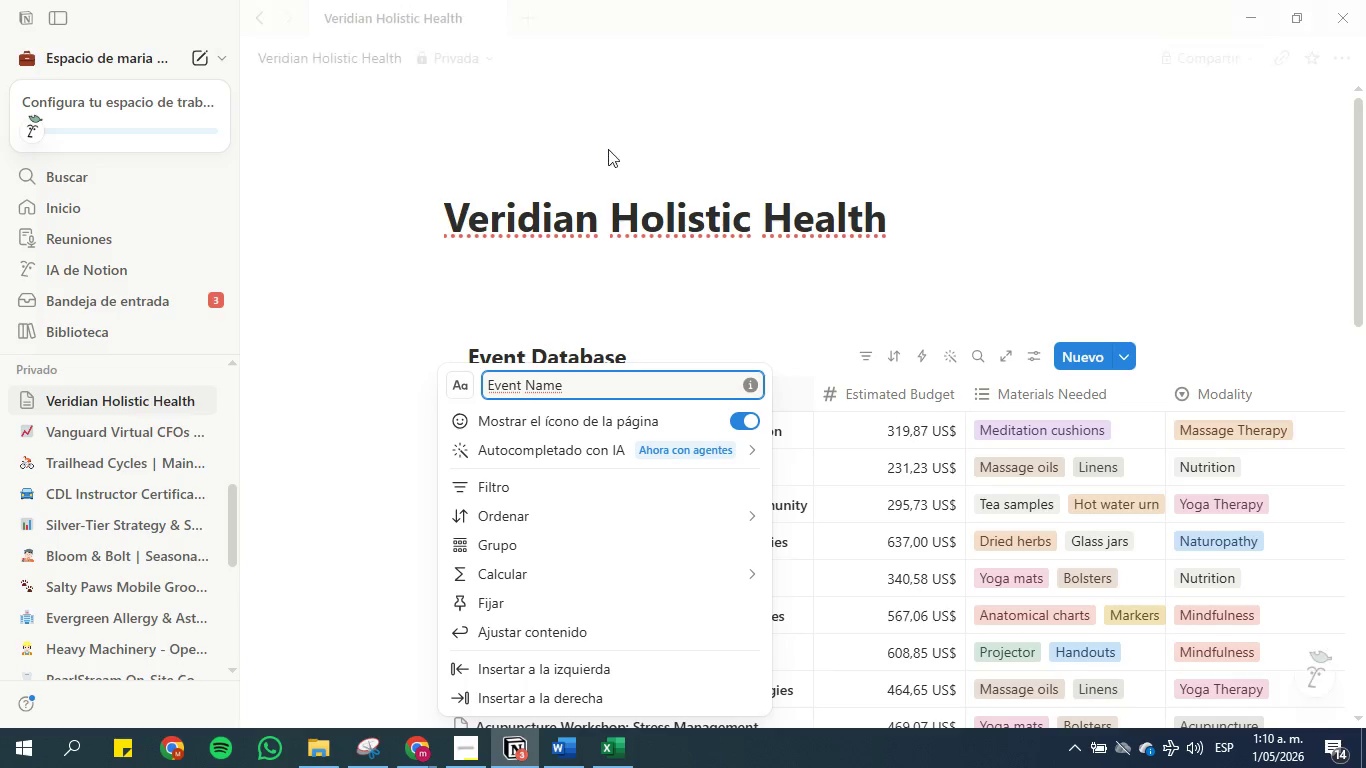 
left_click([582, 284])
 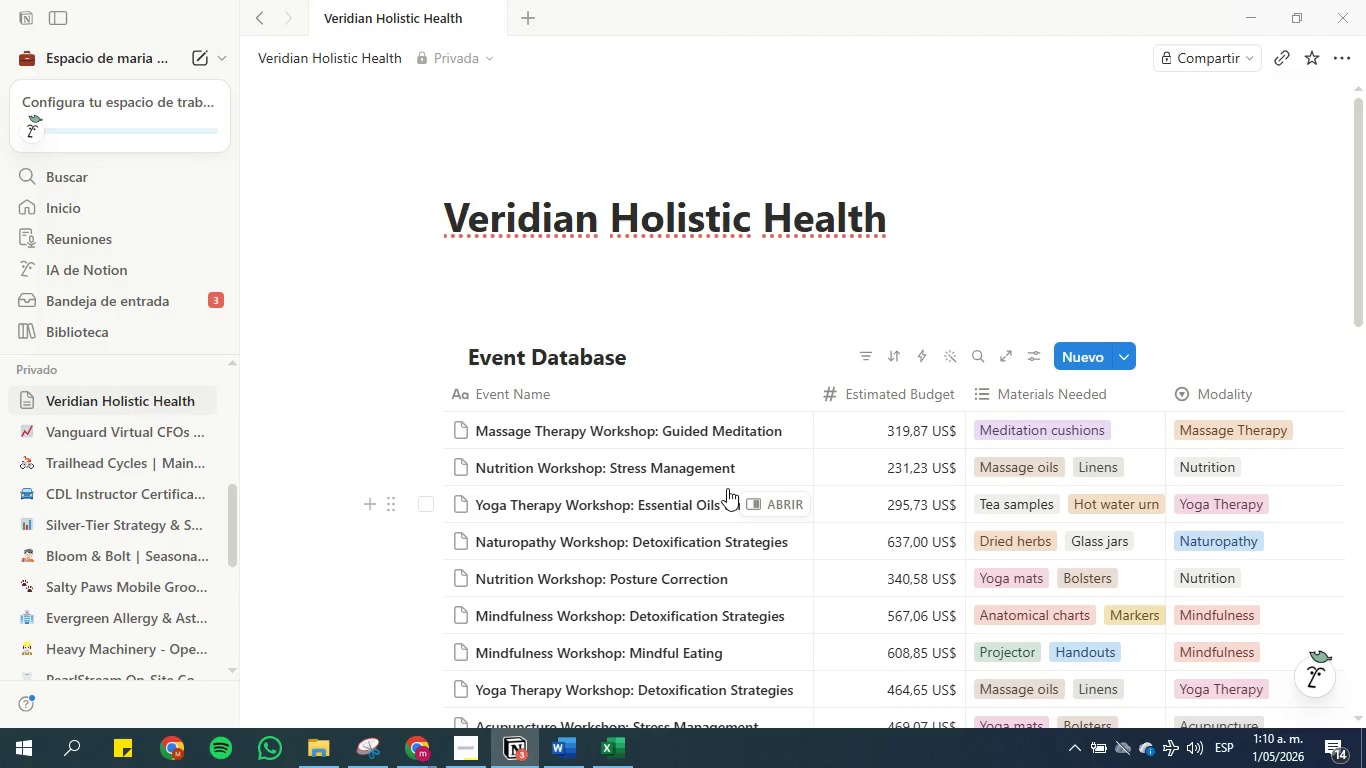 
wait(16.67)
 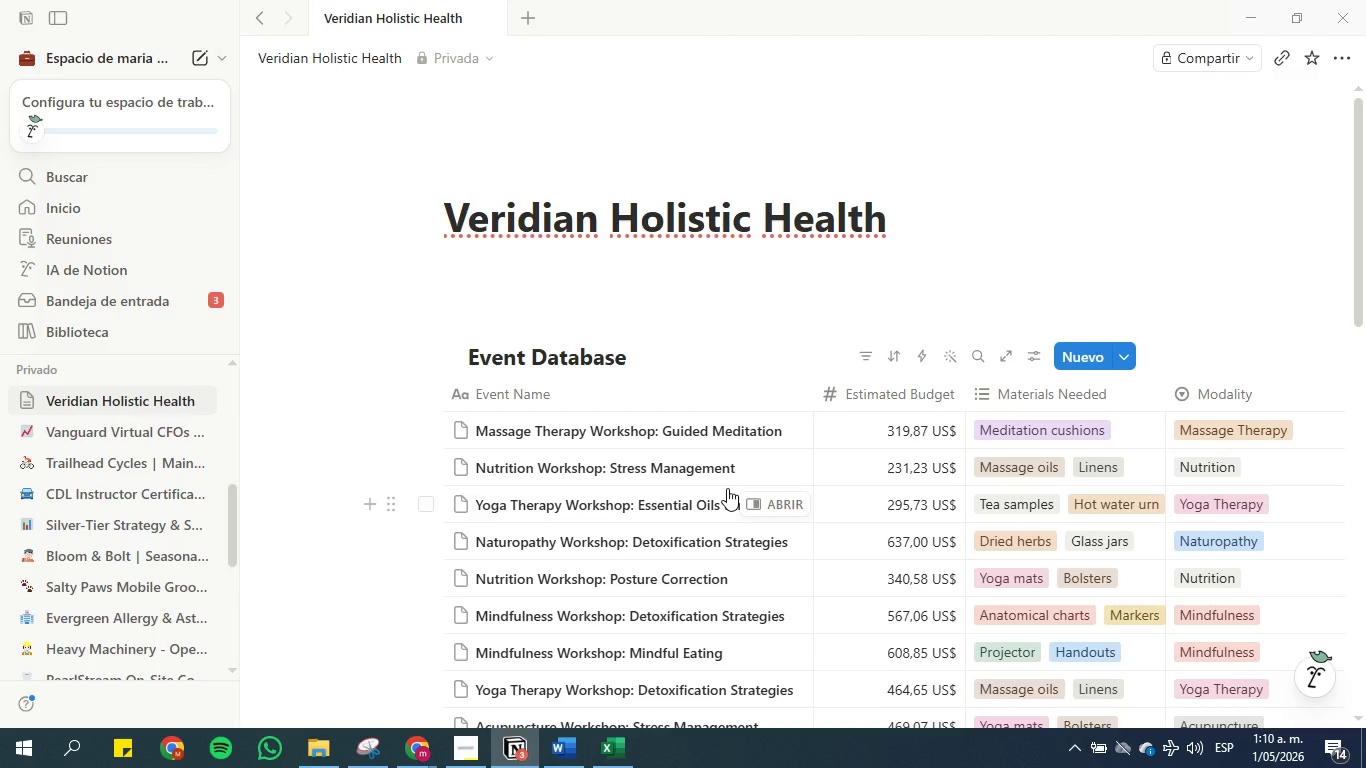 
left_click_drag(start_coordinate=[1207, 387], to_coordinate=[862, 396])
 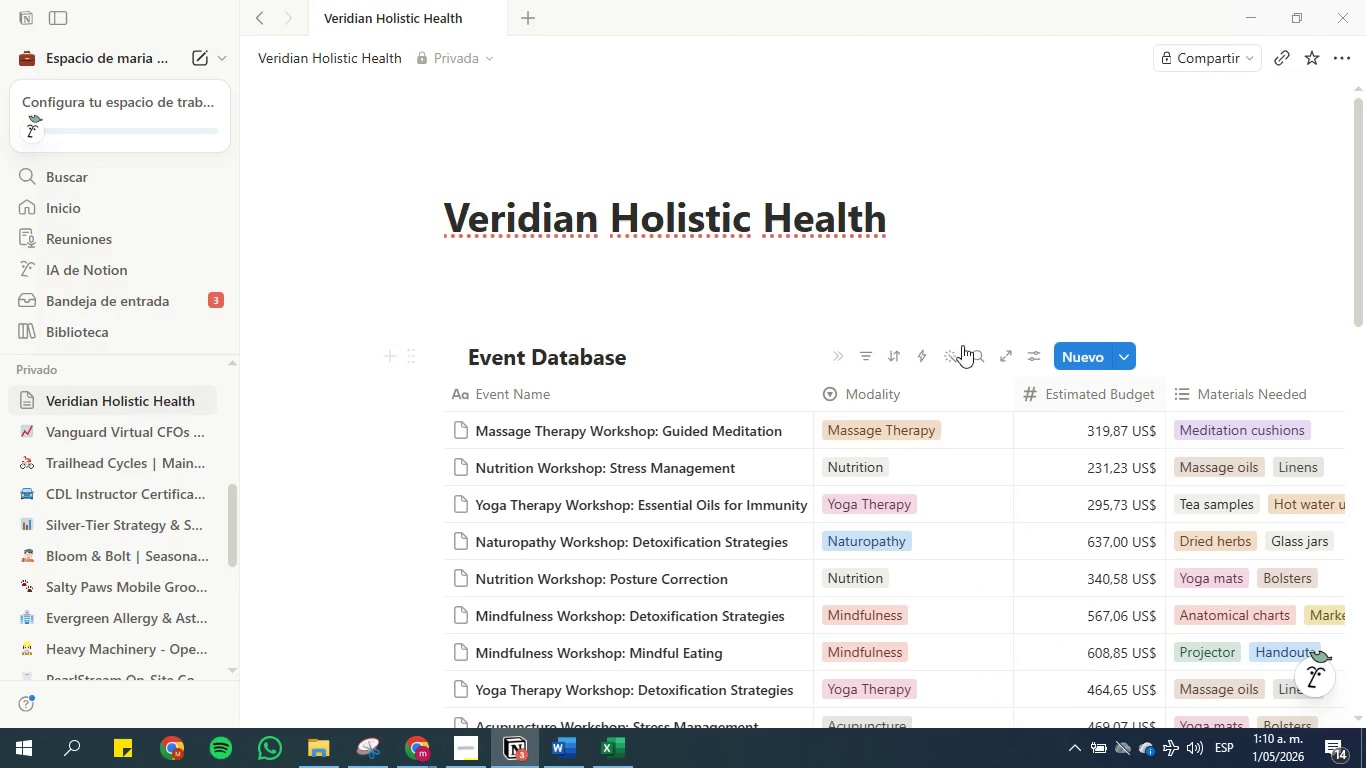 
wait(5.23)
 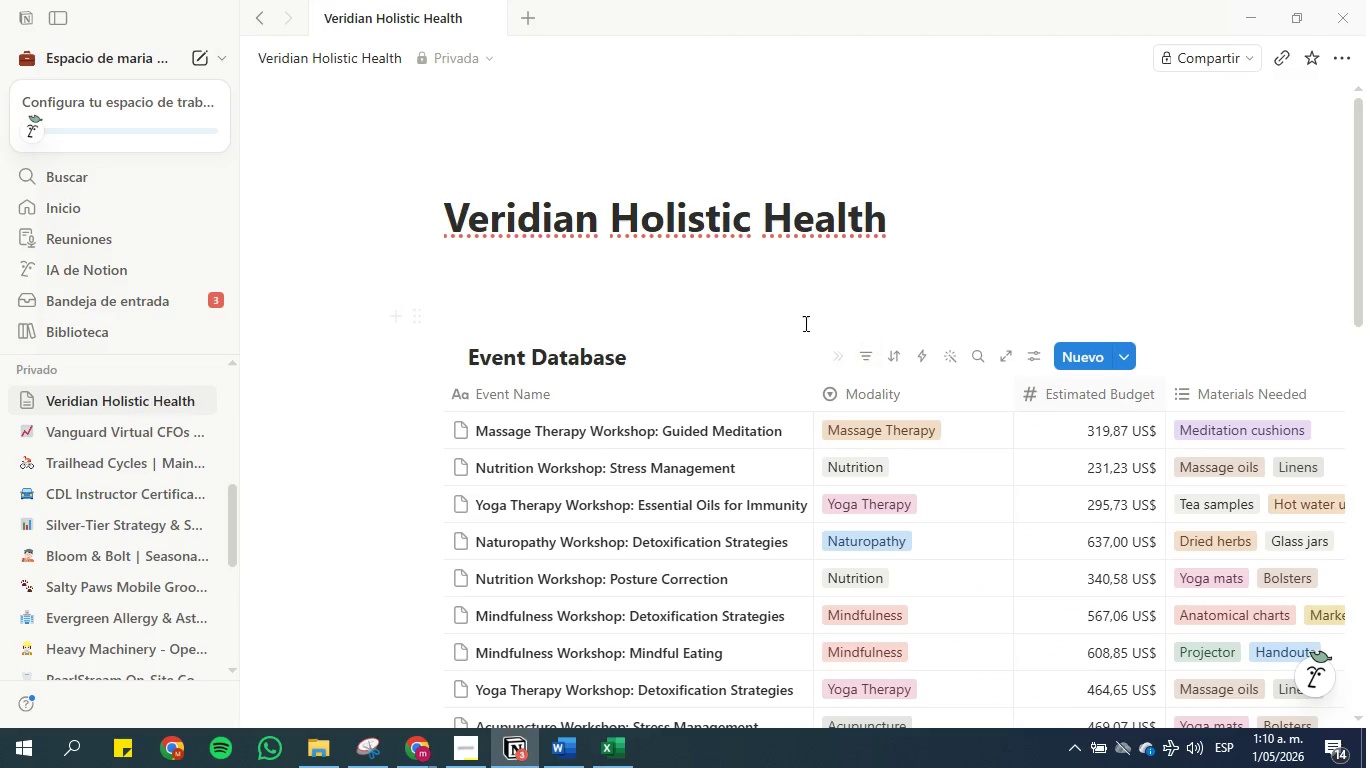 
scroll: coordinate [863, 668], scroll_direction: down, amount: 10.0
 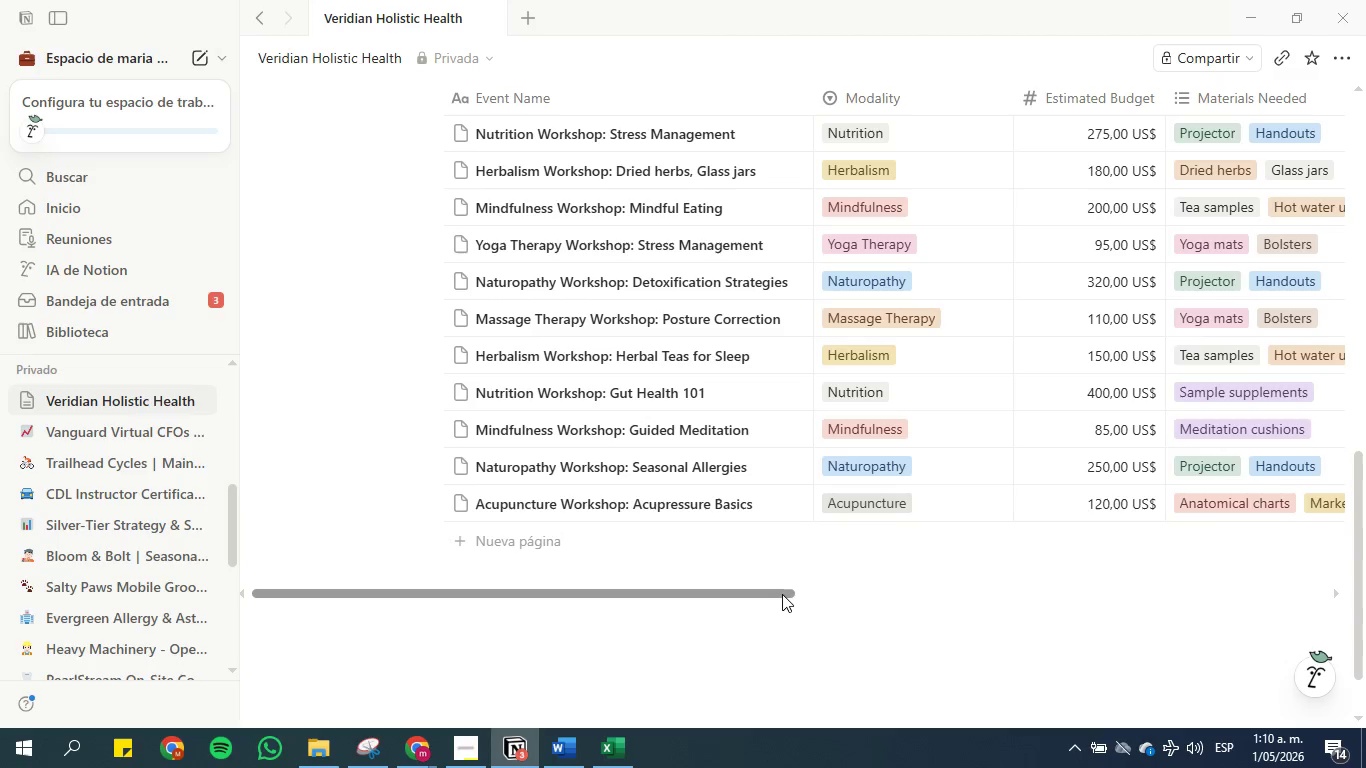 
left_click_drag(start_coordinate=[780, 594], to_coordinate=[1072, 571])
 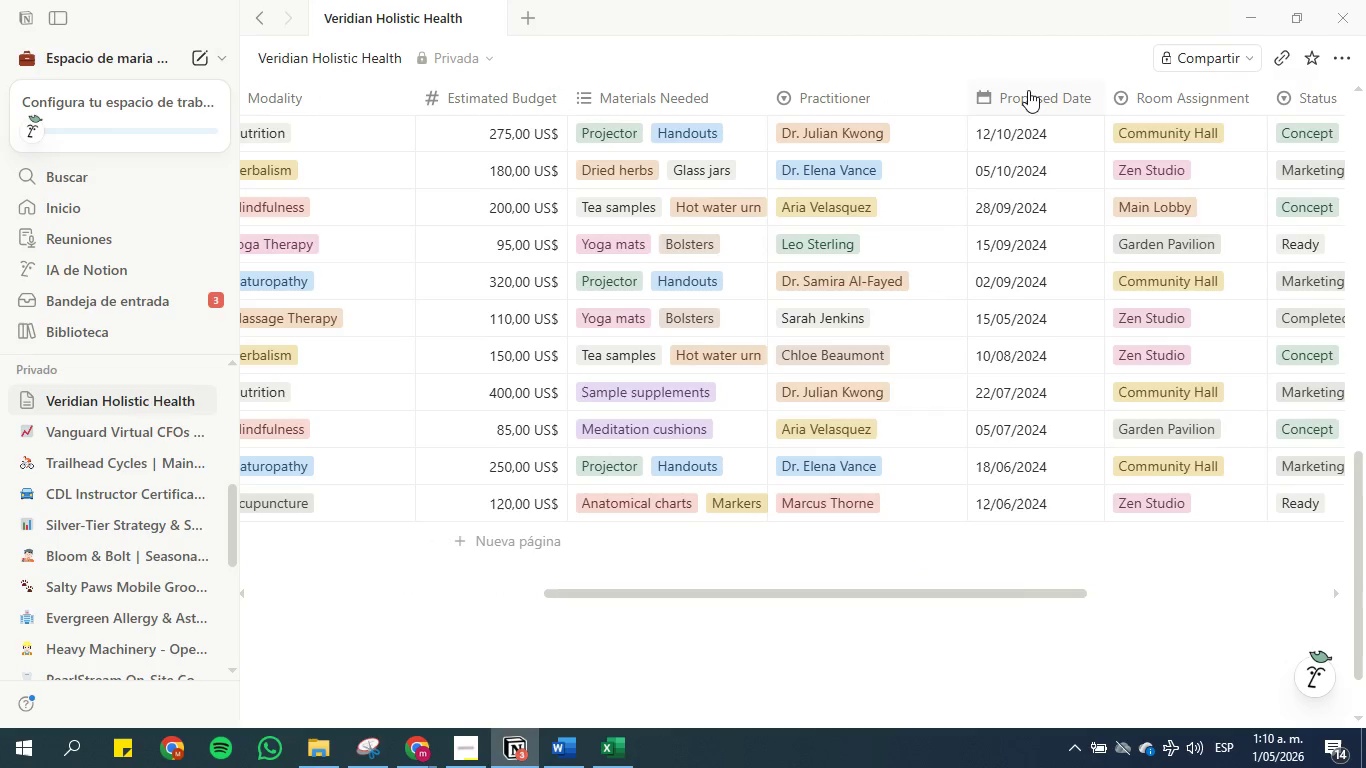 
left_click_drag(start_coordinate=[1028, 91], to_coordinate=[469, 113])
 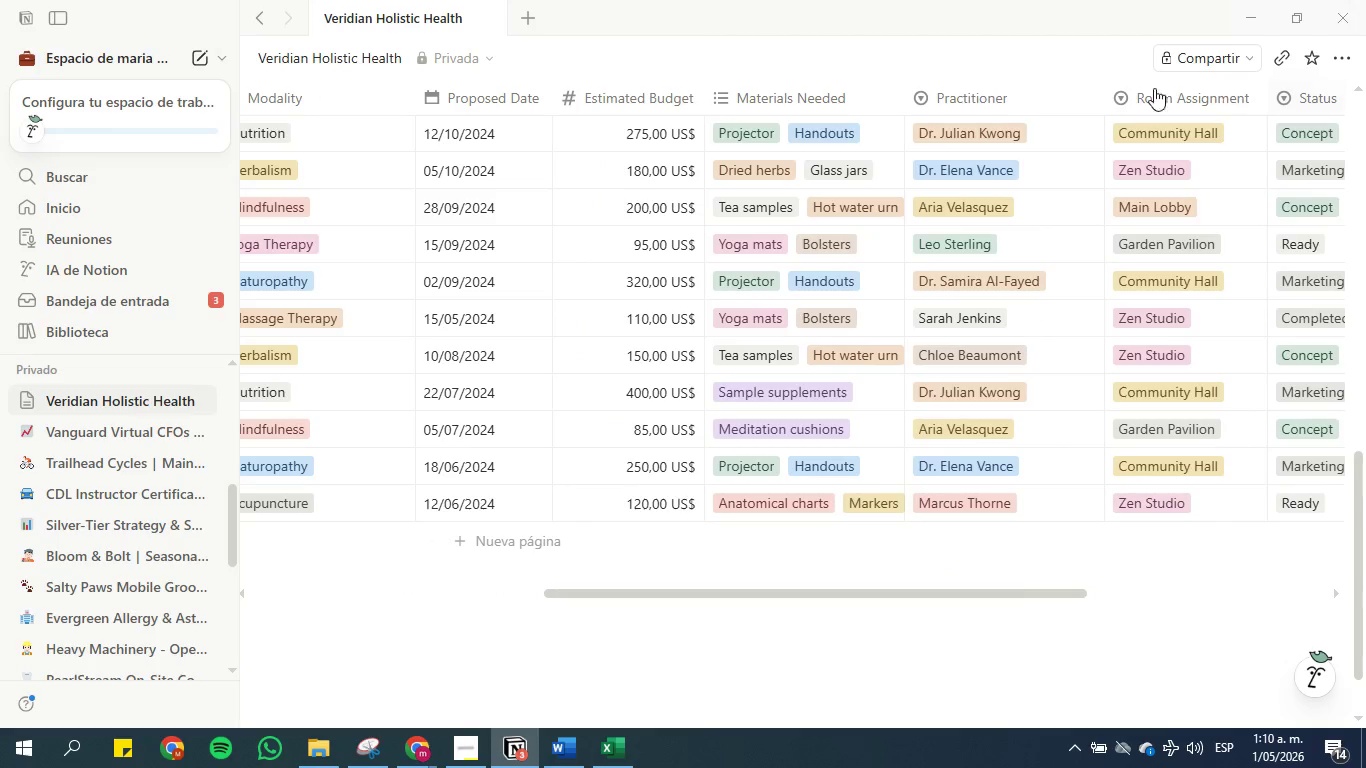 
left_click_drag(start_coordinate=[984, 90], to_coordinate=[648, 112])
 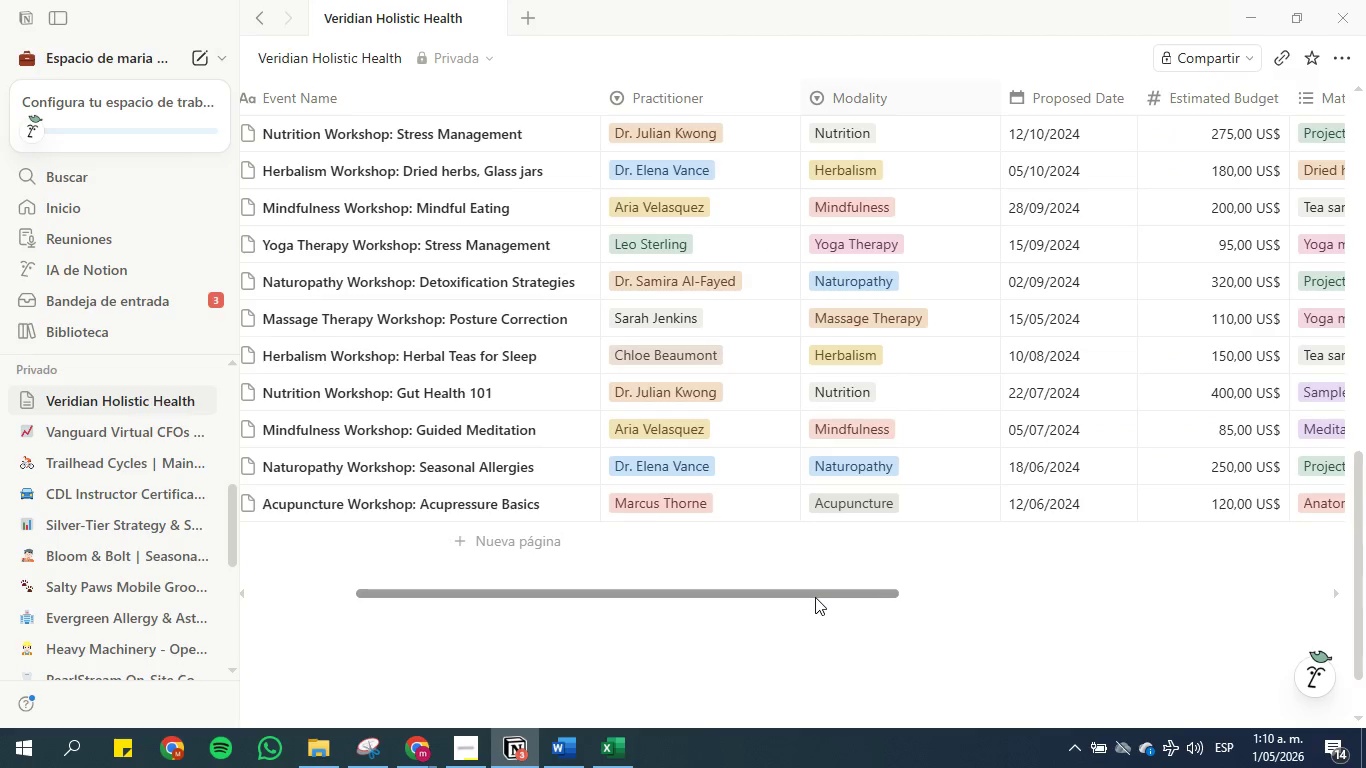 
left_click_drag(start_coordinate=[815, 597], to_coordinate=[1135, 563])
 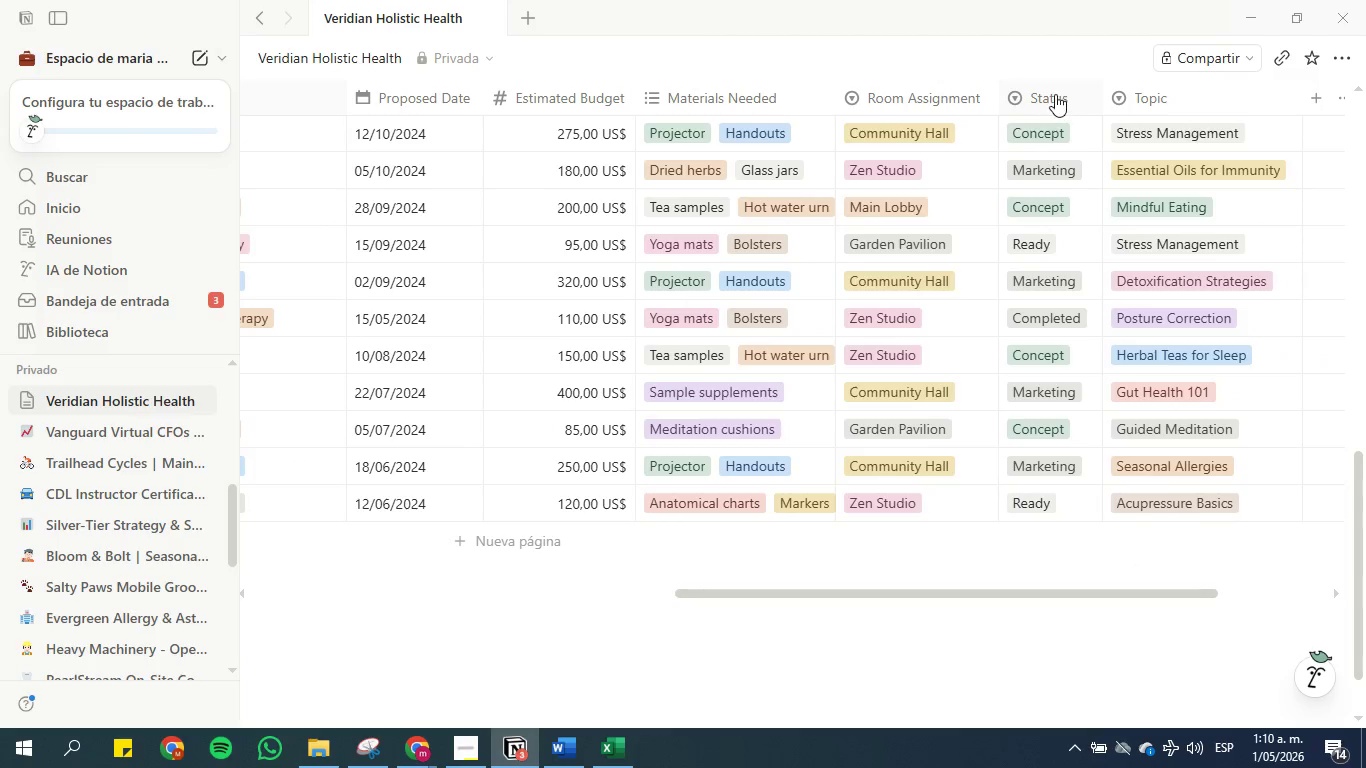 
left_click_drag(start_coordinate=[1055, 94], to_coordinate=[540, 109])
 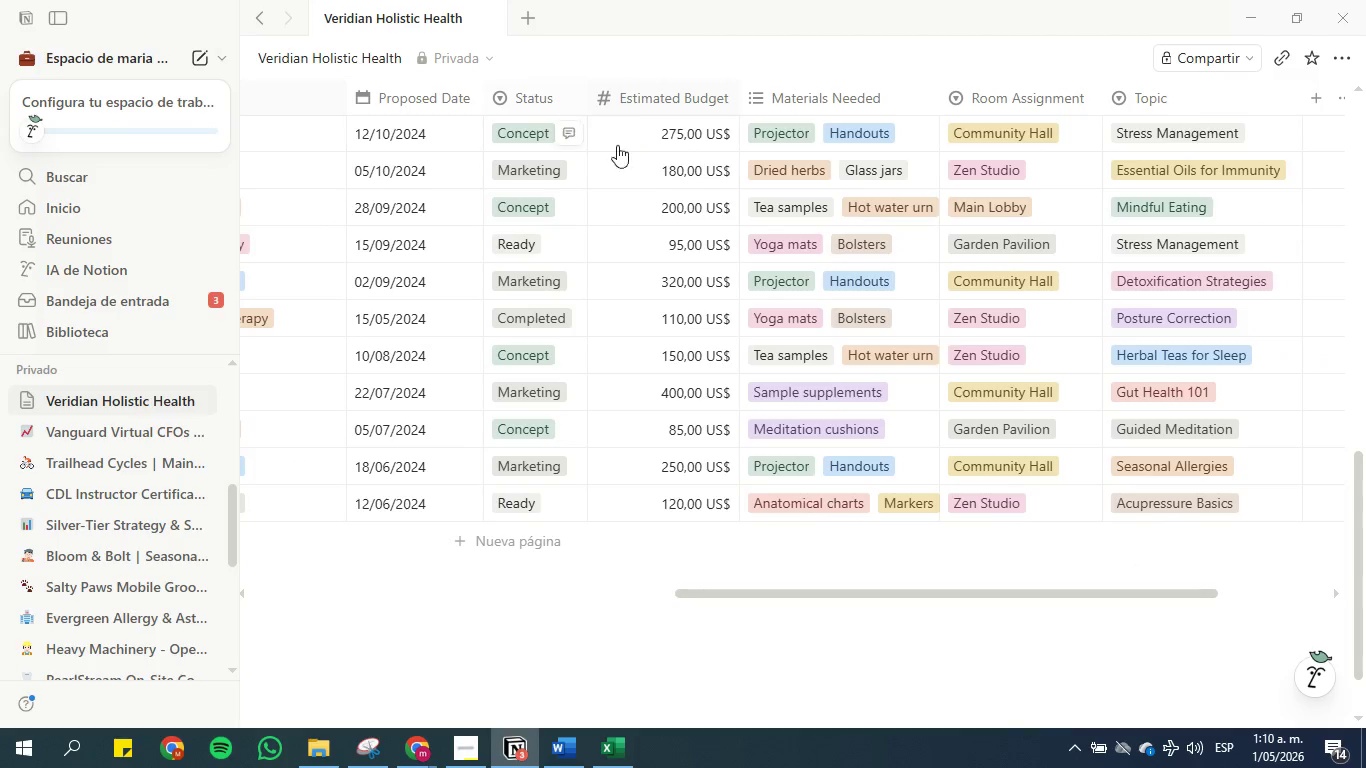 
mouse_move([672, 158])
 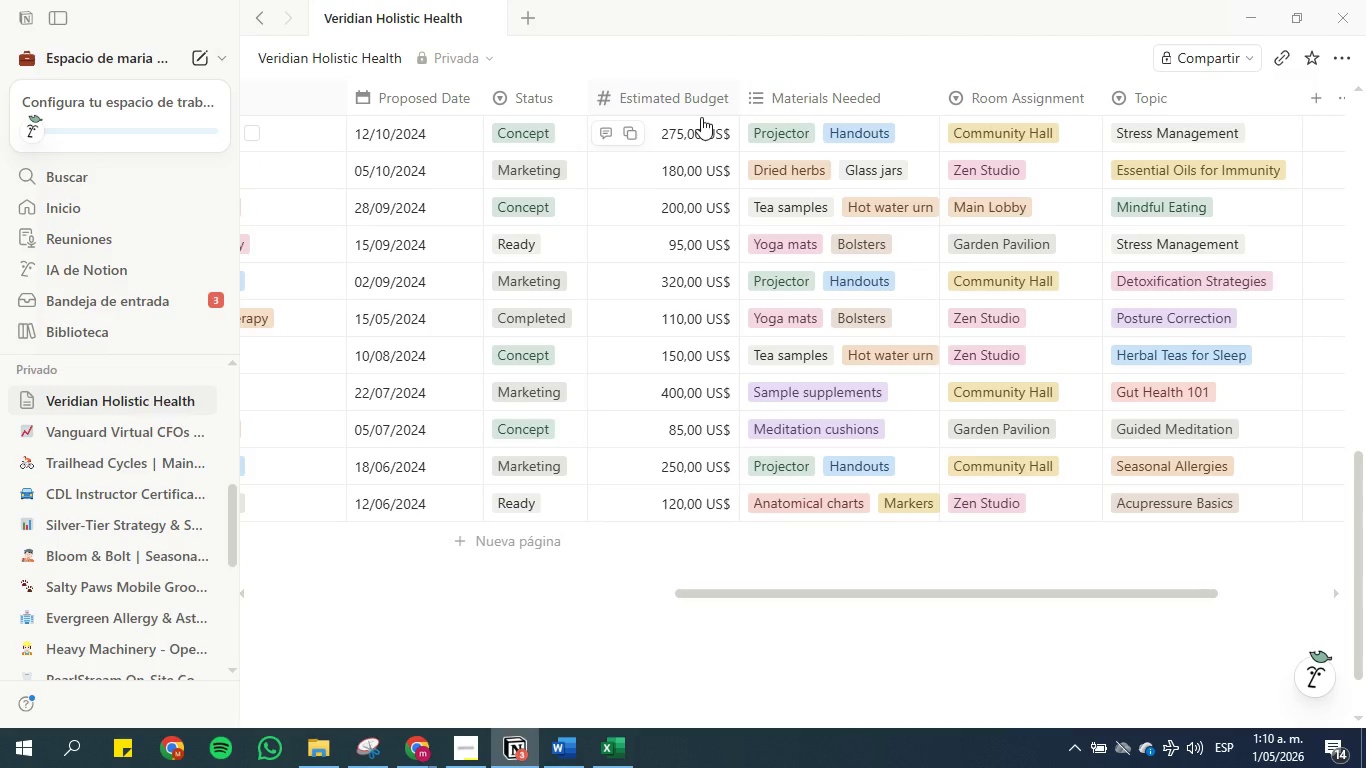 
wait(8.11)
 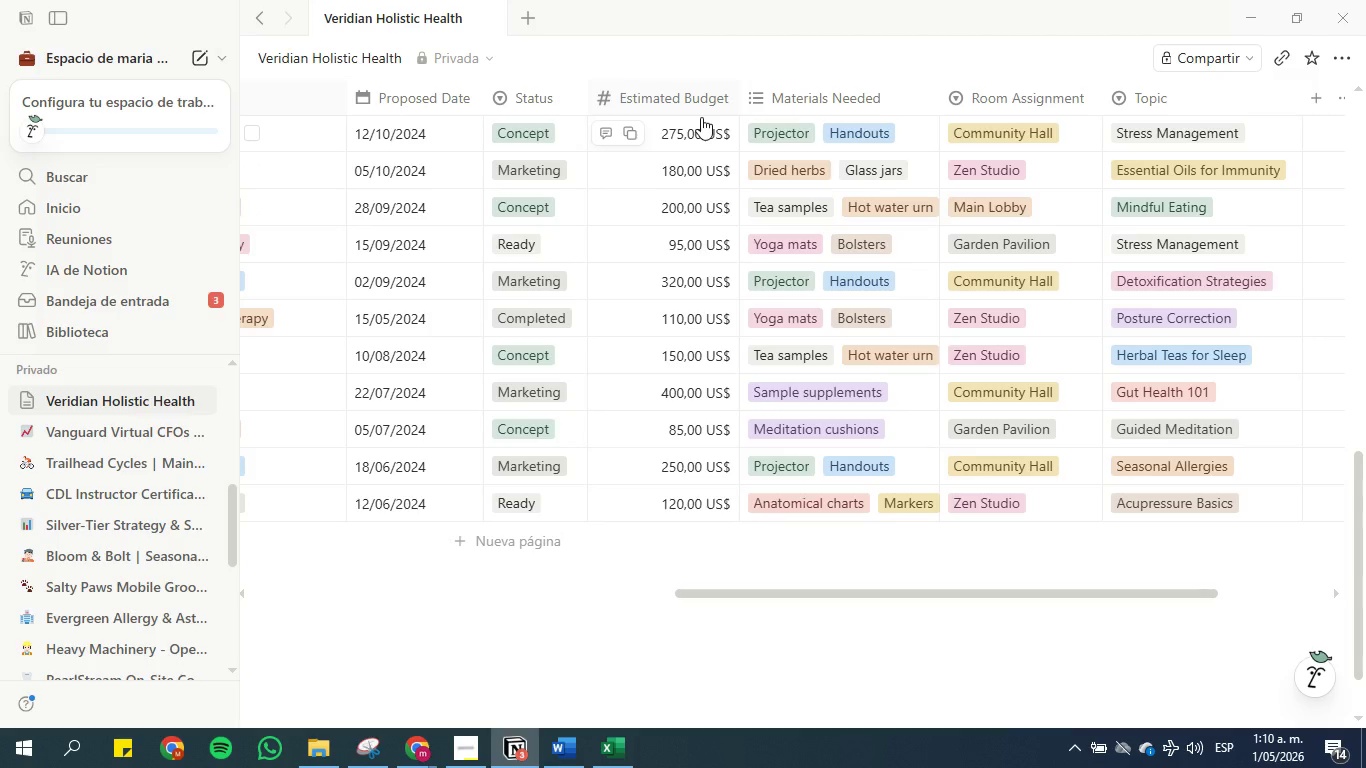 
left_click([519, 129])
 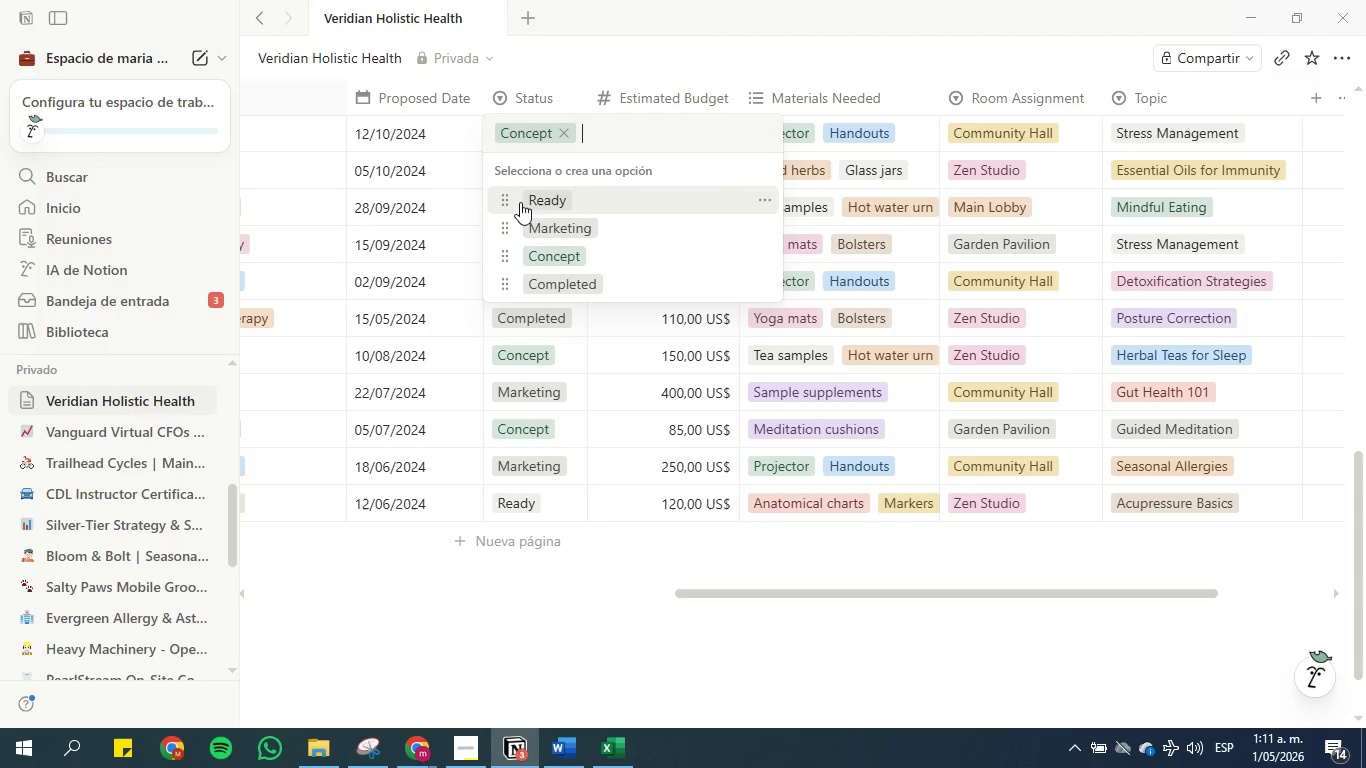 
wait(7.92)
 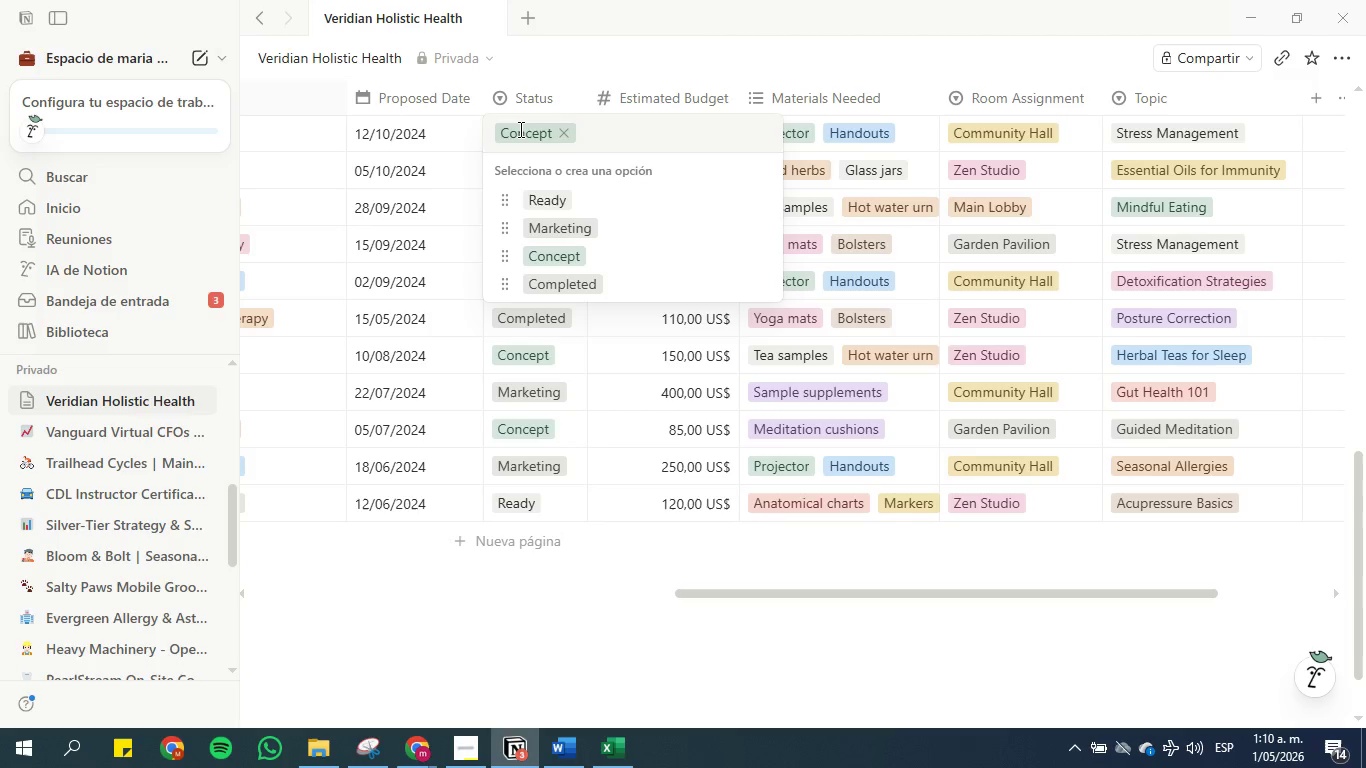 
left_click([767, 292])
 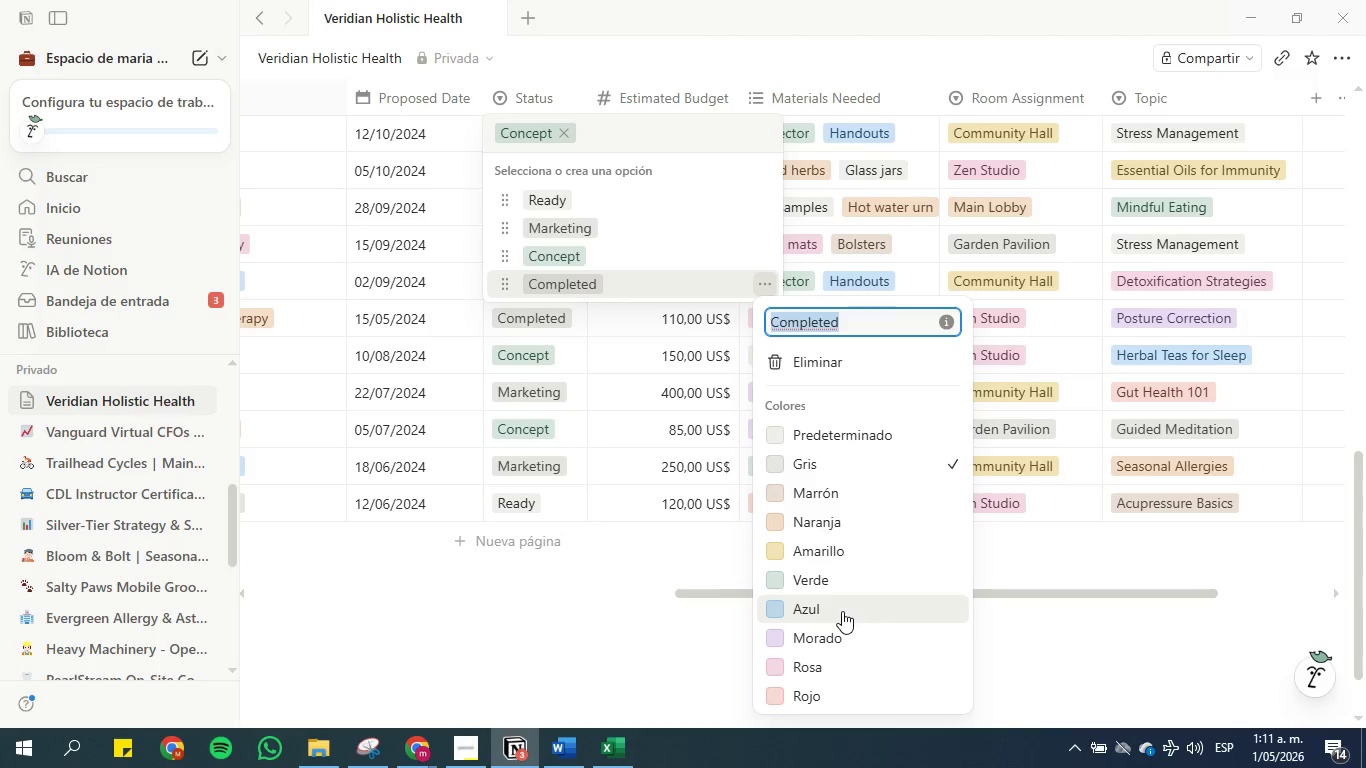 
left_click([844, 584])
 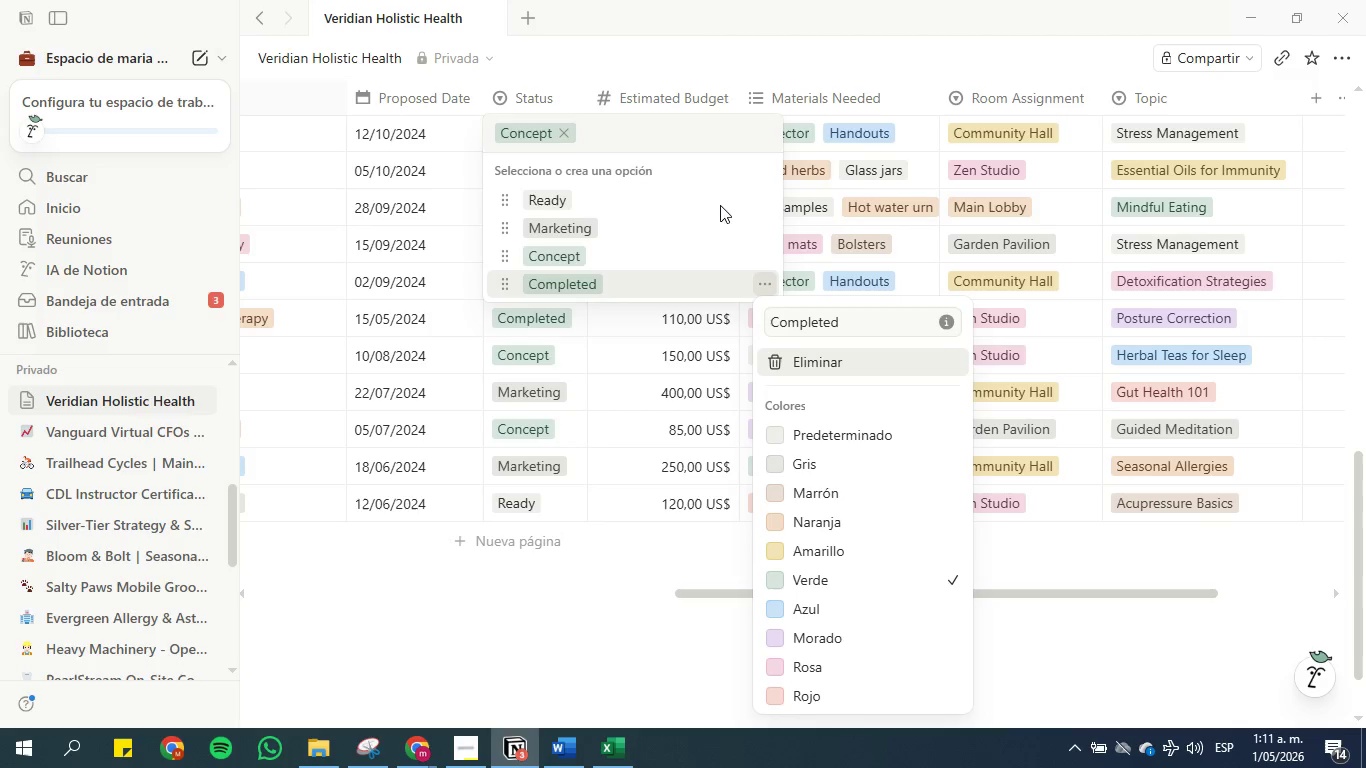 
left_click([750, 197])
 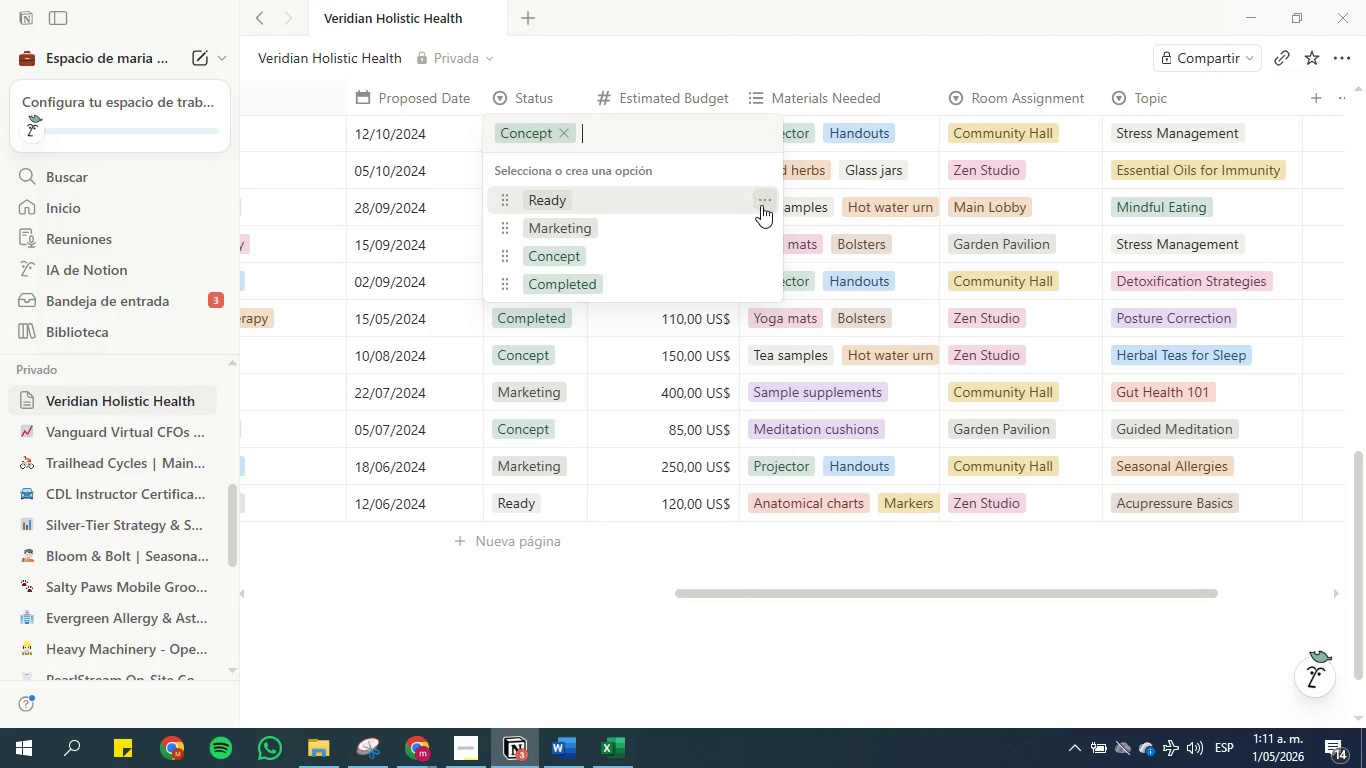 
left_click([767, 200])
 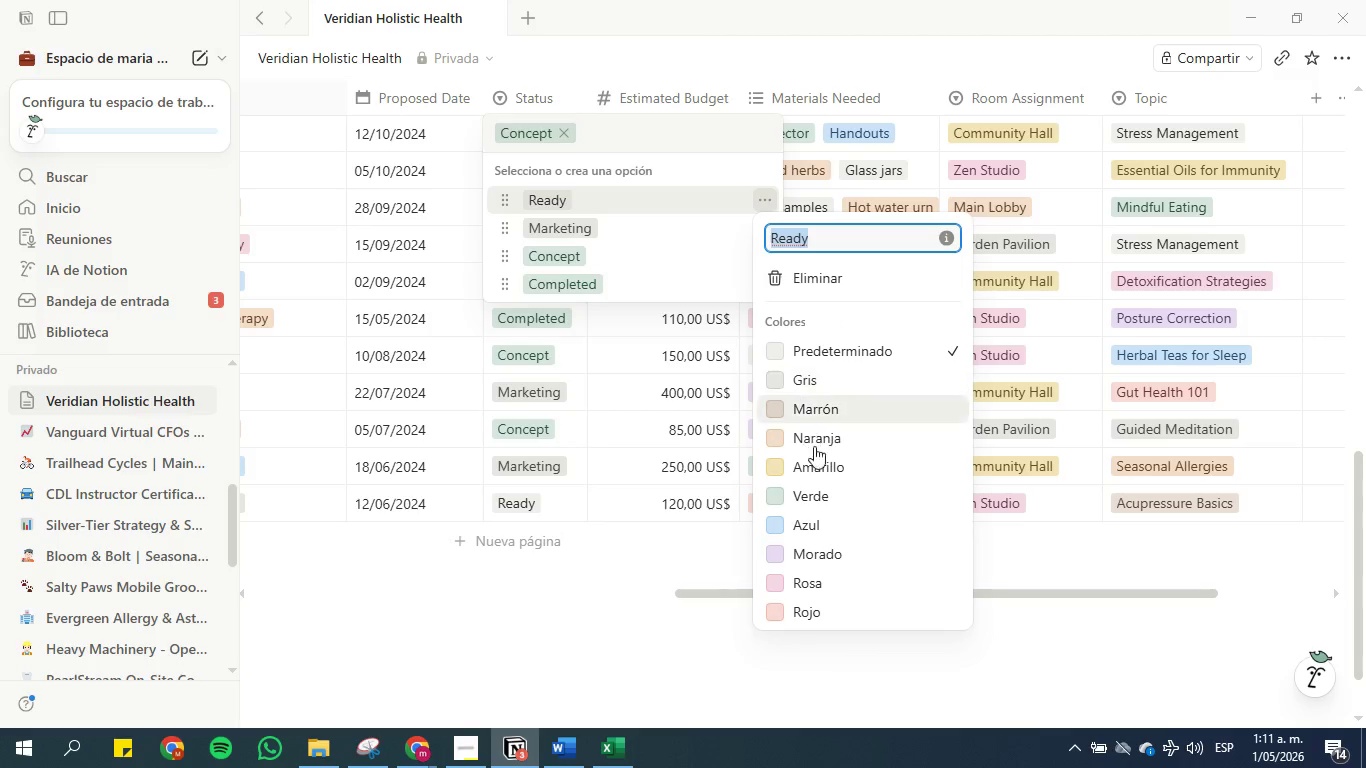 
left_click([830, 592])
 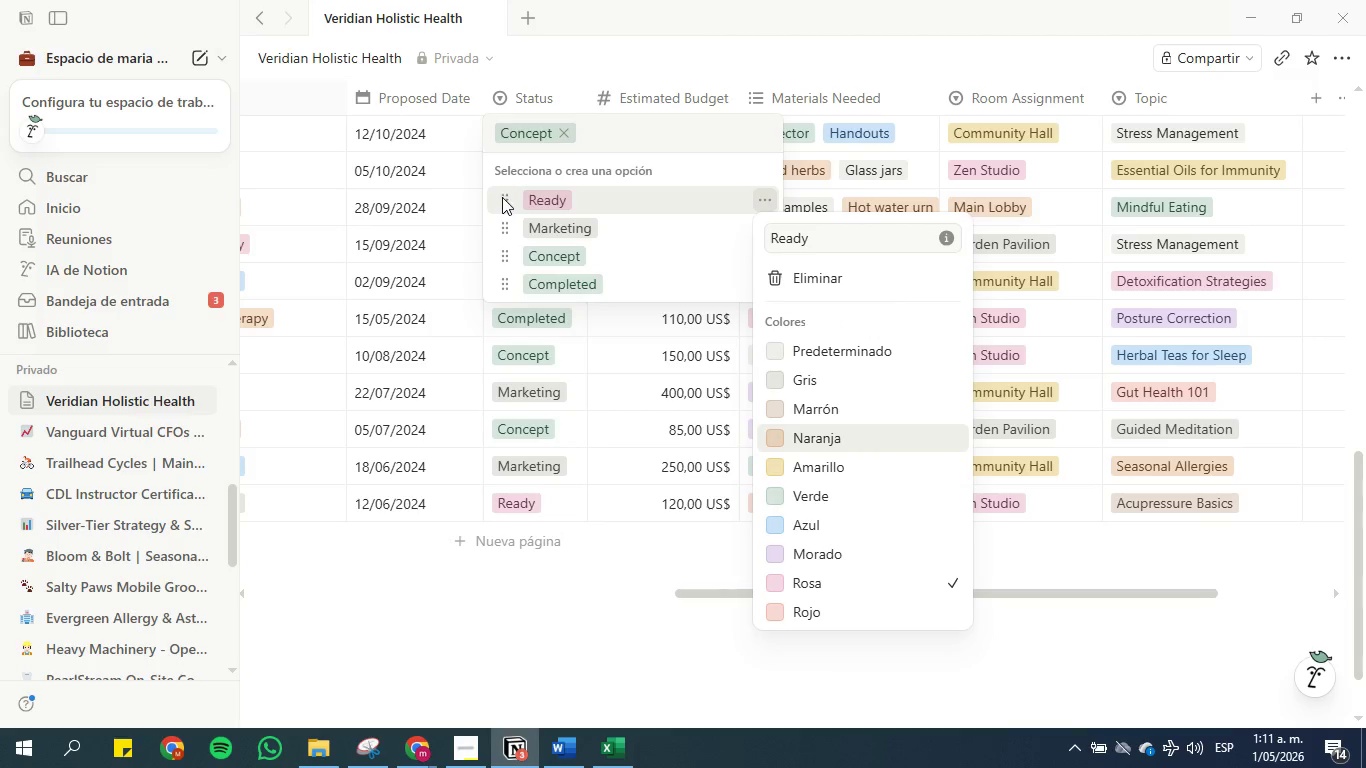 
left_click_drag(start_coordinate=[505, 197], to_coordinate=[508, 257])
 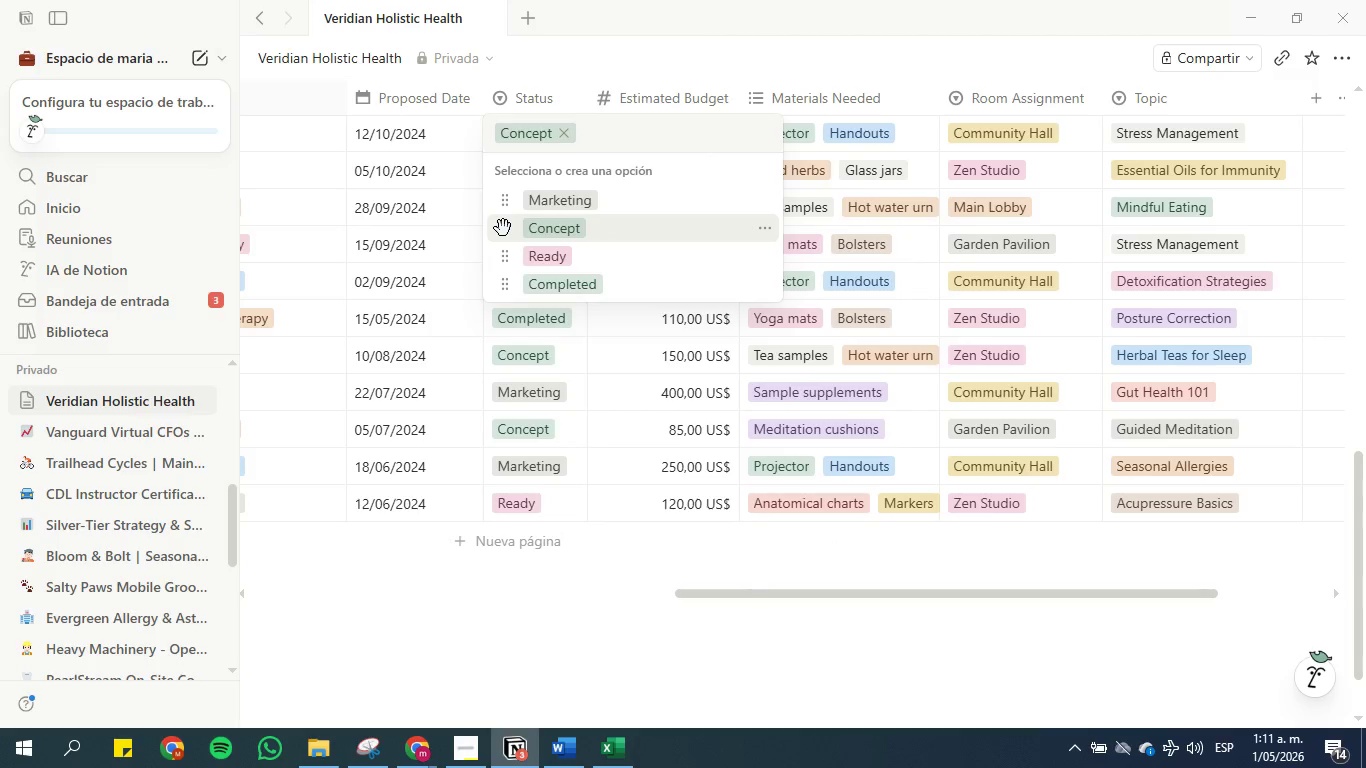 
left_click_drag(start_coordinate=[502, 228], to_coordinate=[506, 191])
 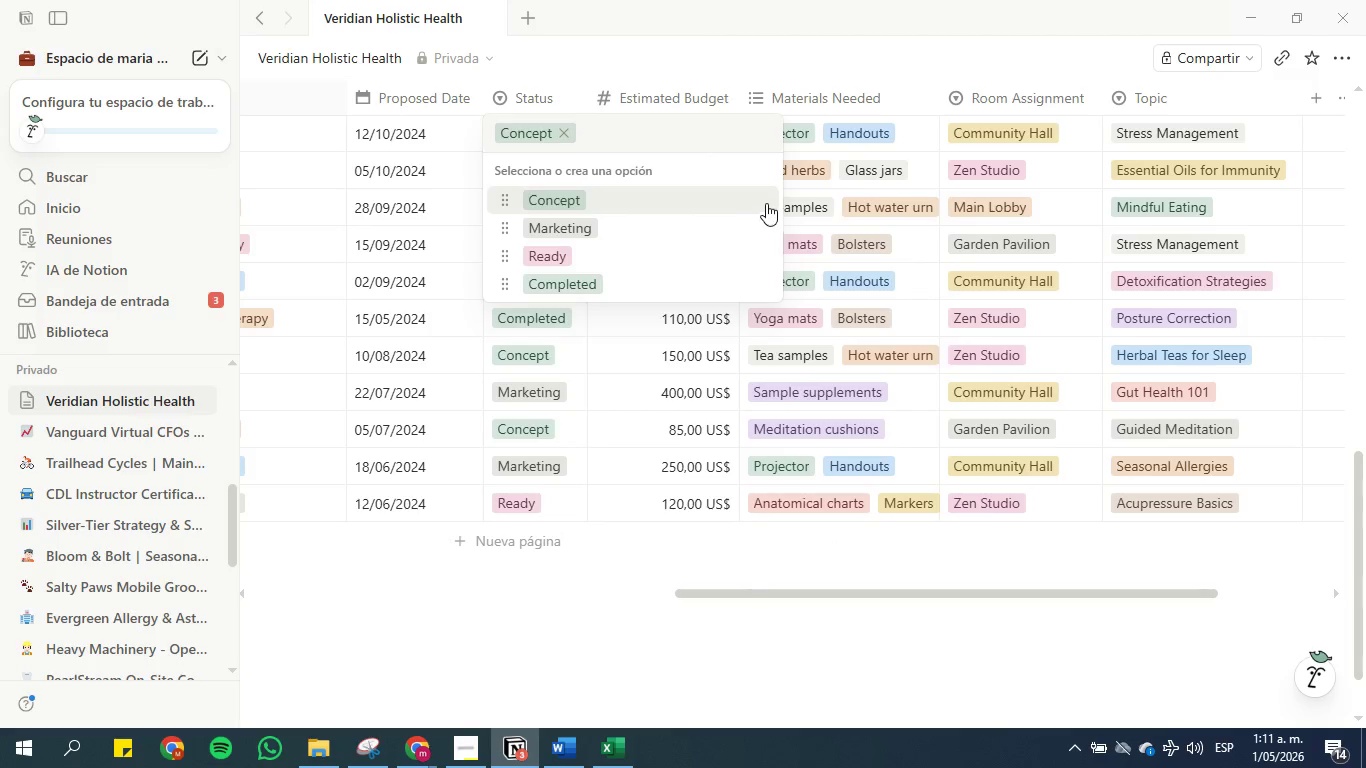 
left_click([766, 195])
 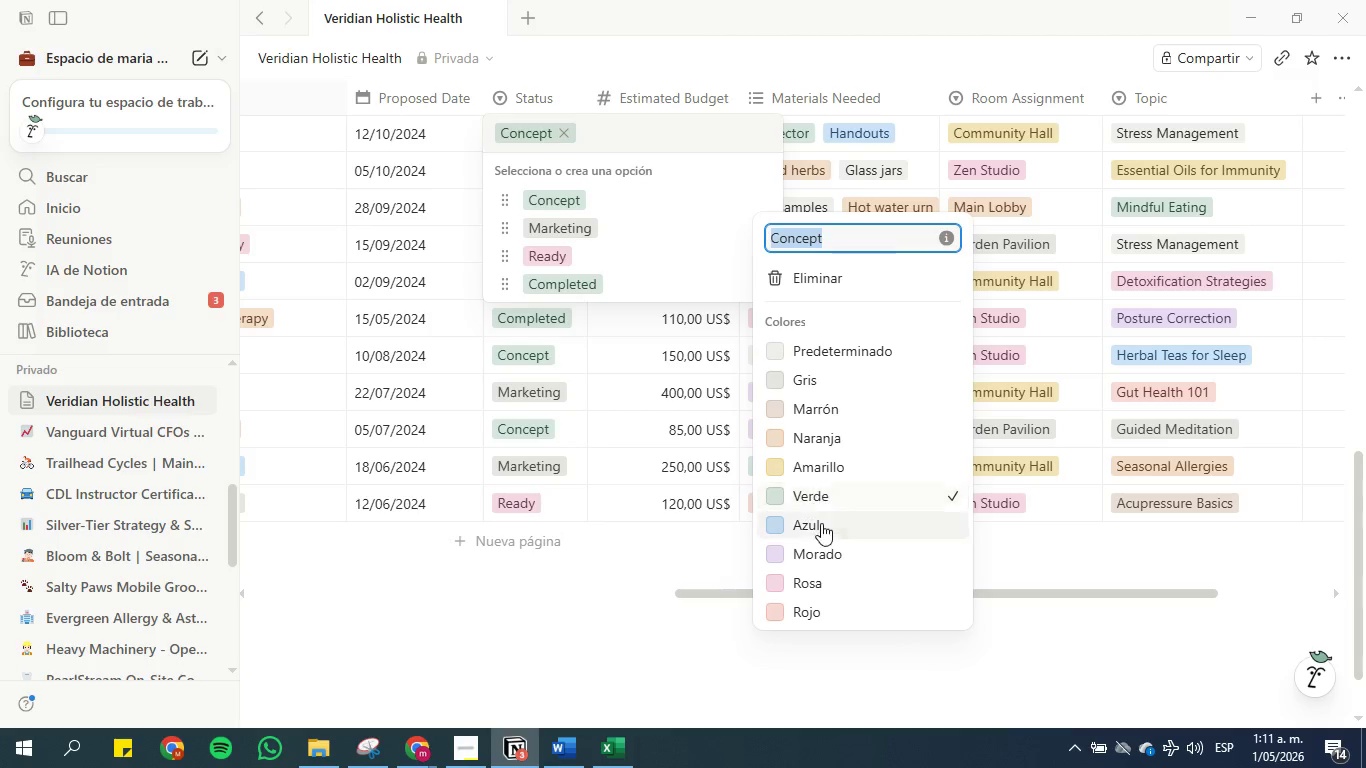 
left_click([821, 528])
 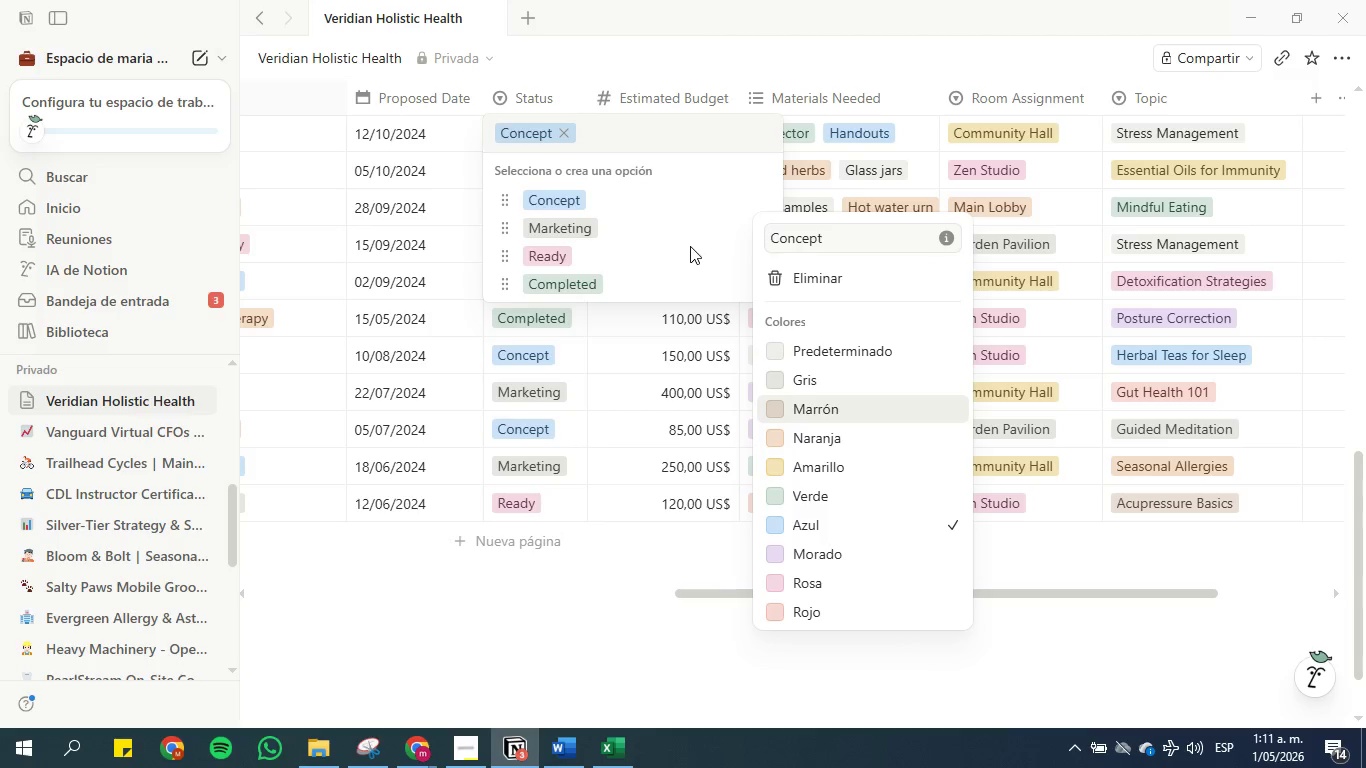 
left_click([674, 224])
 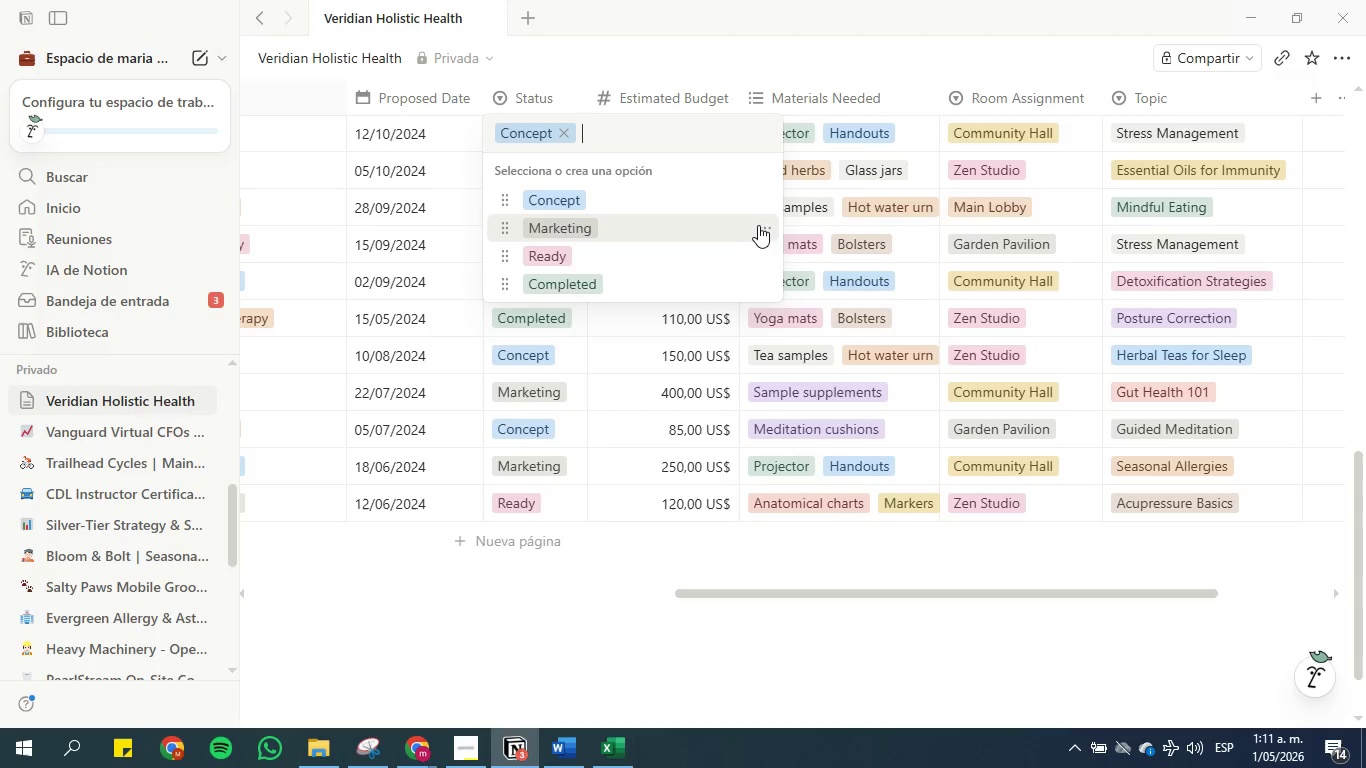 
left_click([767, 224])
 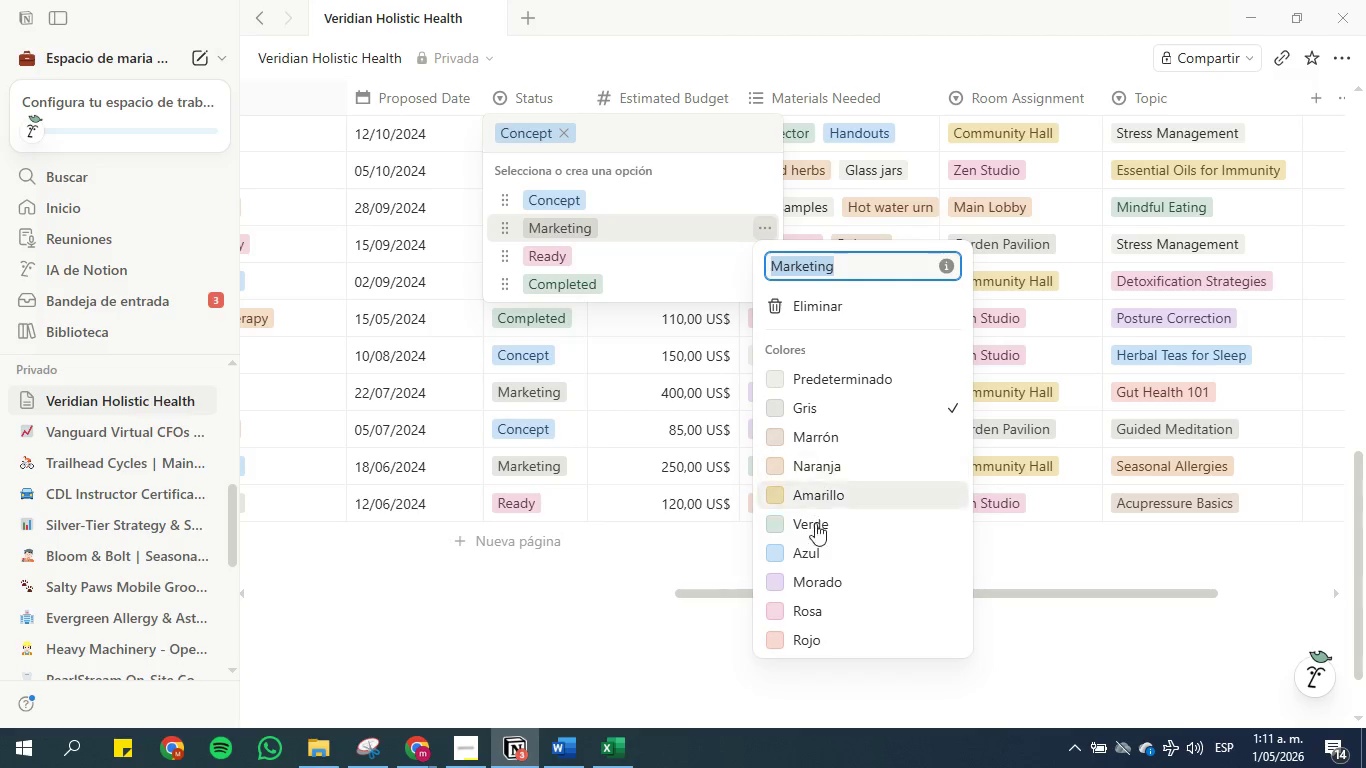 
left_click([817, 571])
 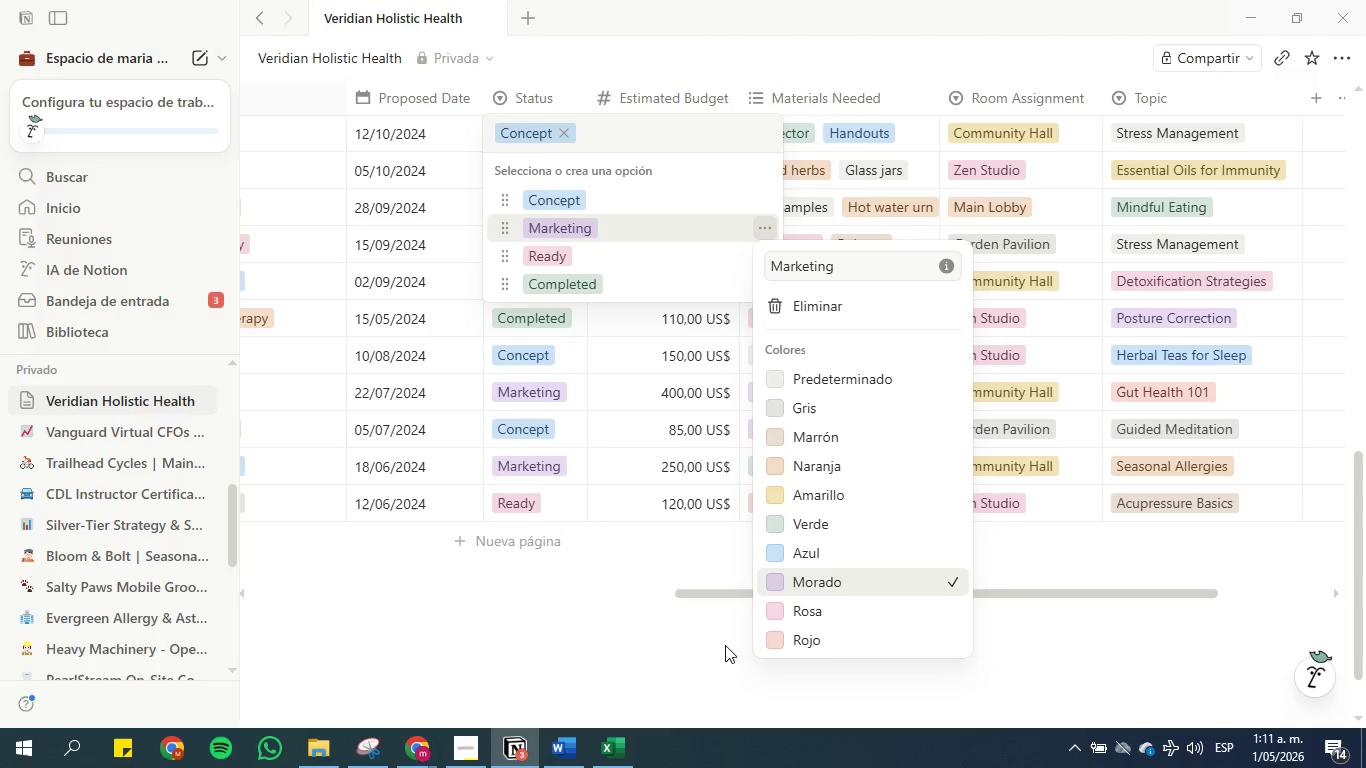 
left_click([725, 645])
 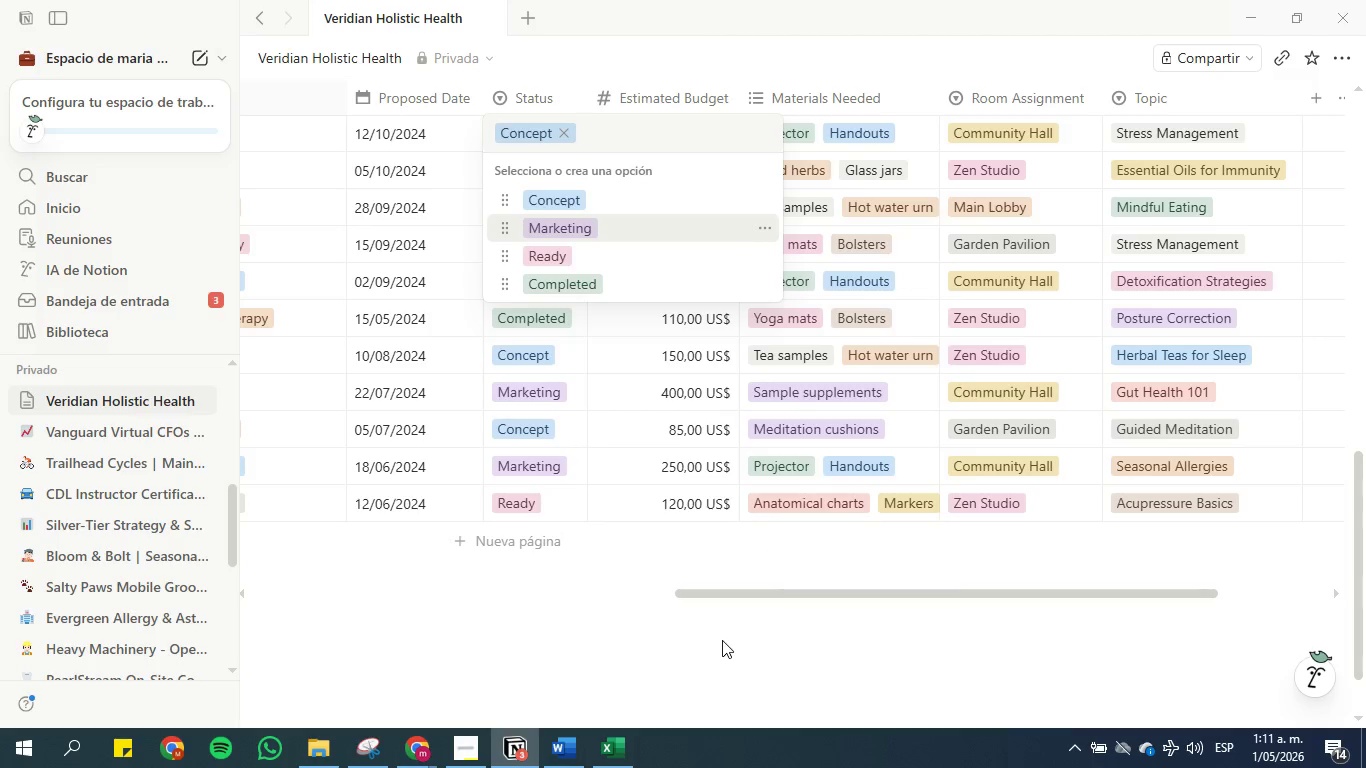 
left_click([732, 624])
 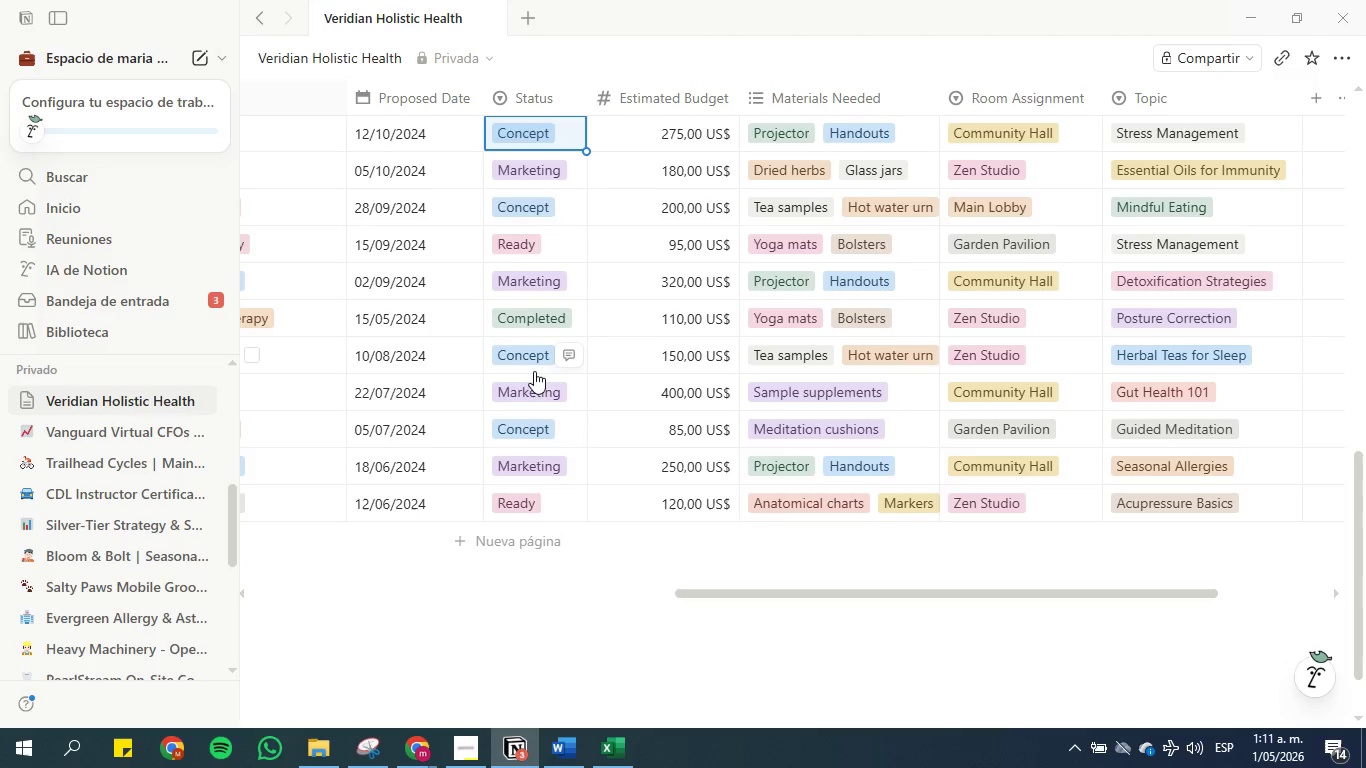 
wait(12.82)
 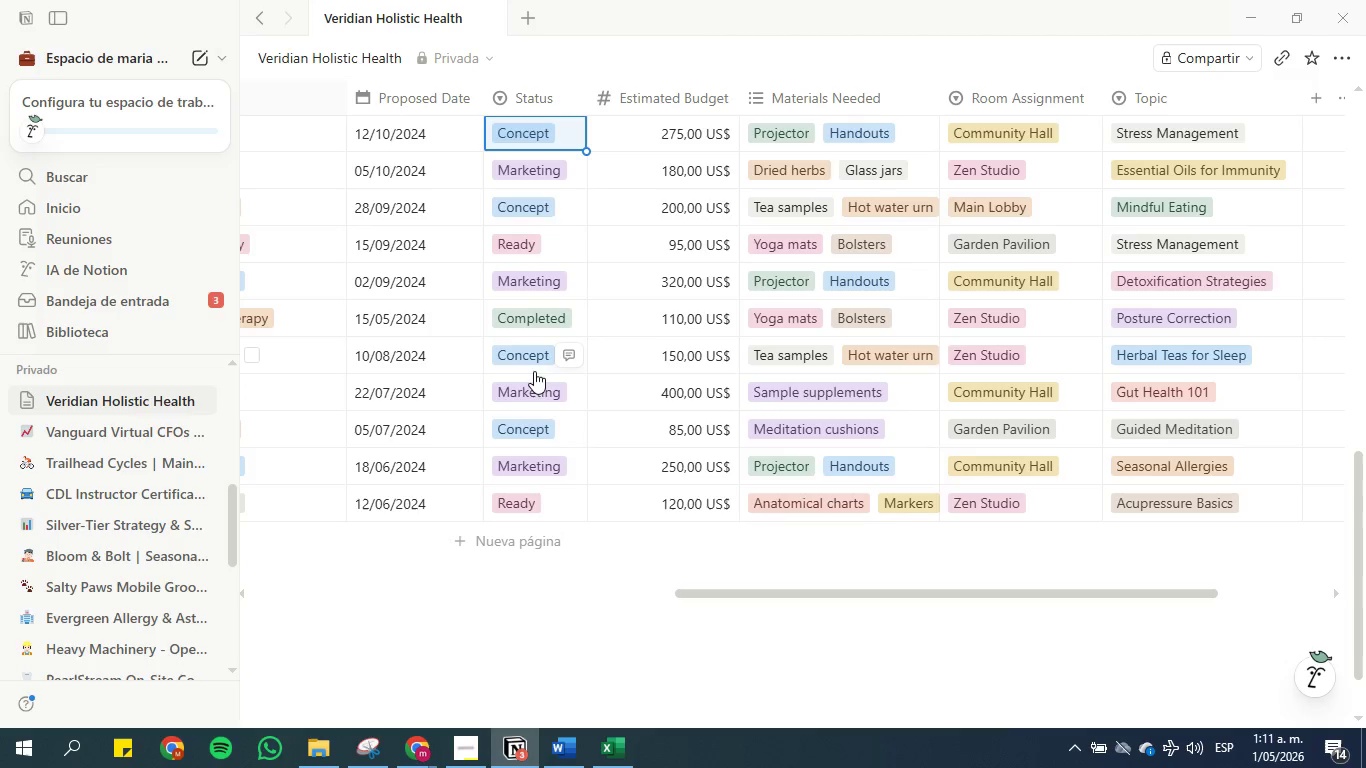 
mouse_move([848, 385])
 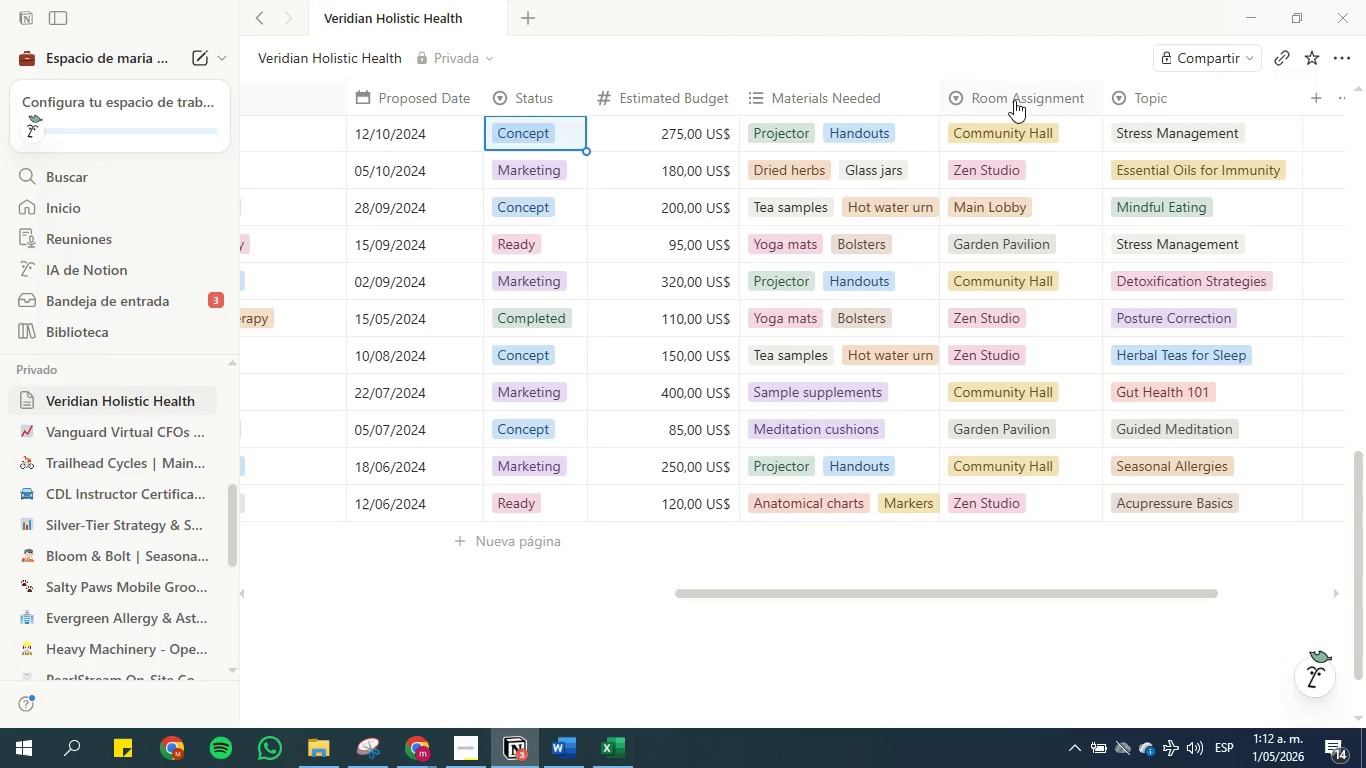 
wait(52.07)
 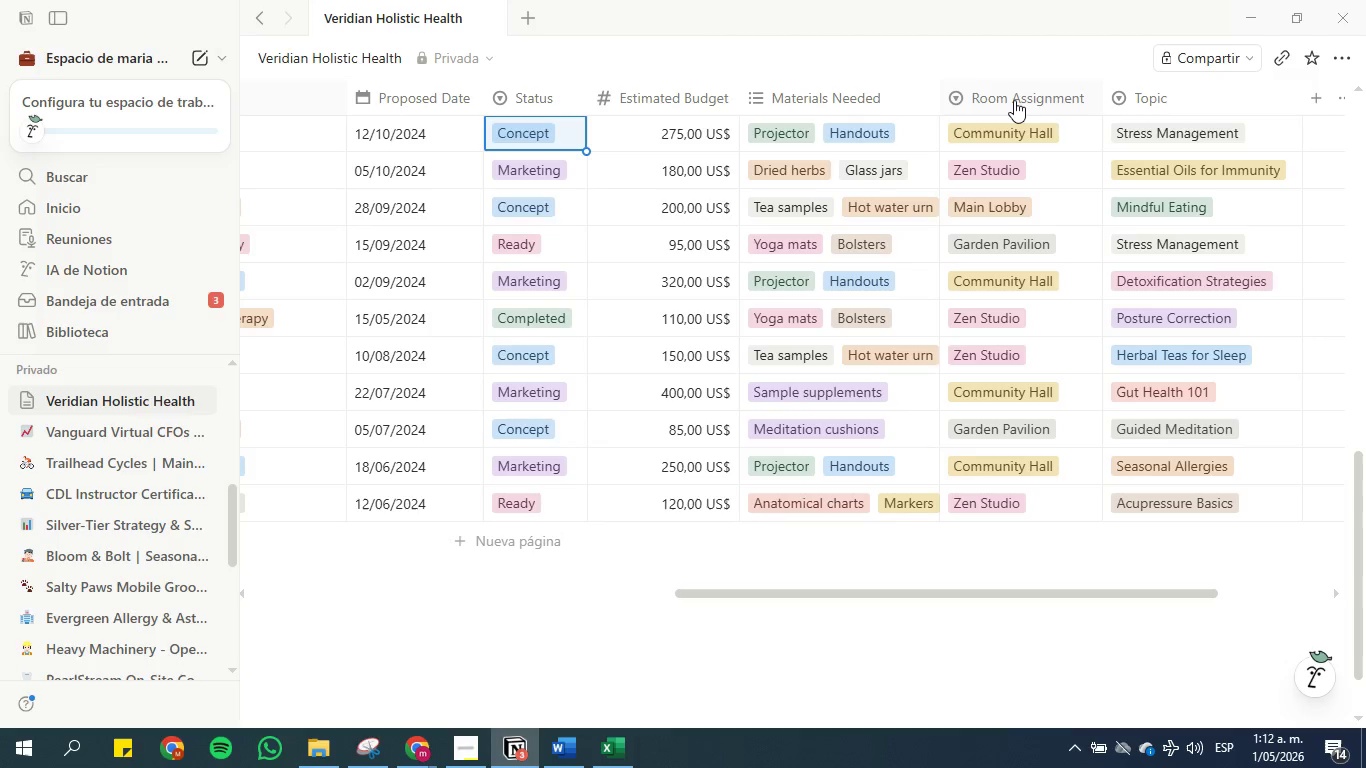 
left_click_drag(start_coordinate=[726, 595], to_coordinate=[185, 586])
 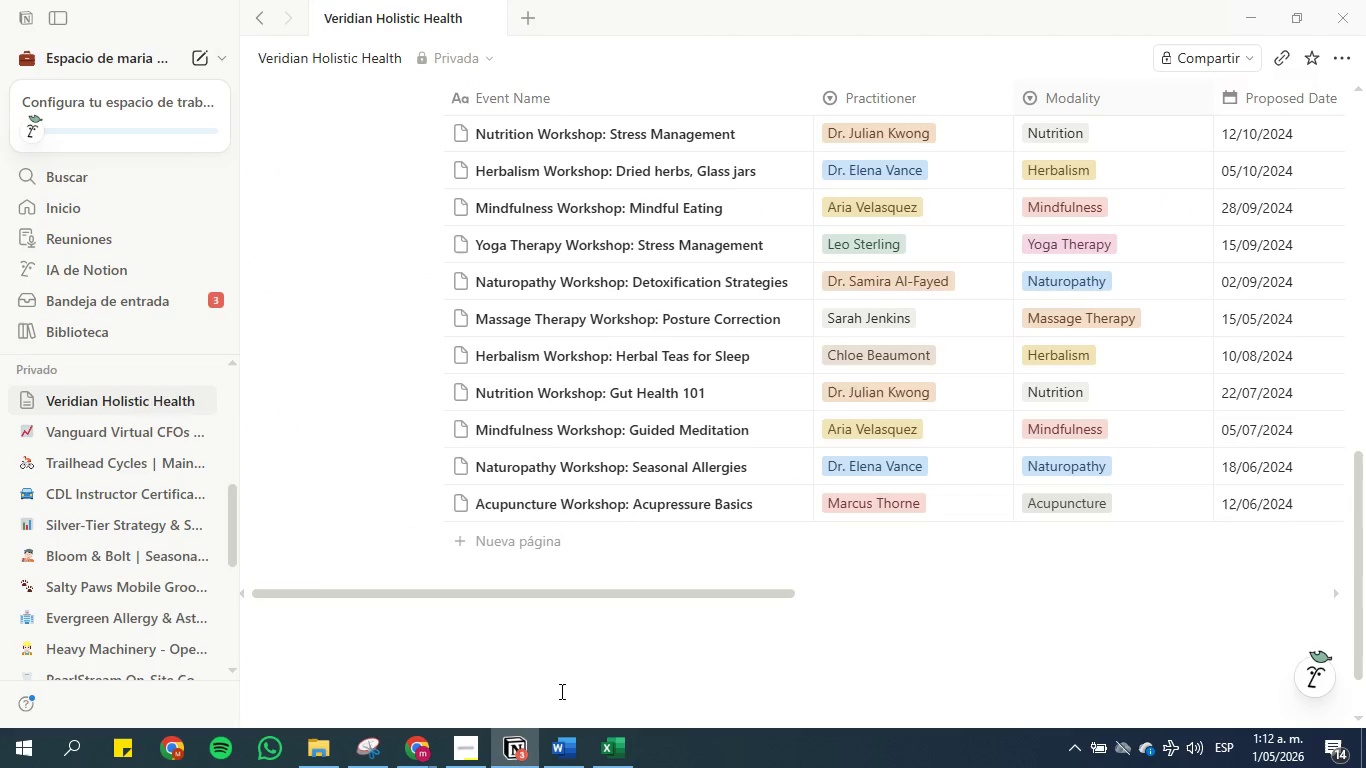 
left_click([534, 665])
 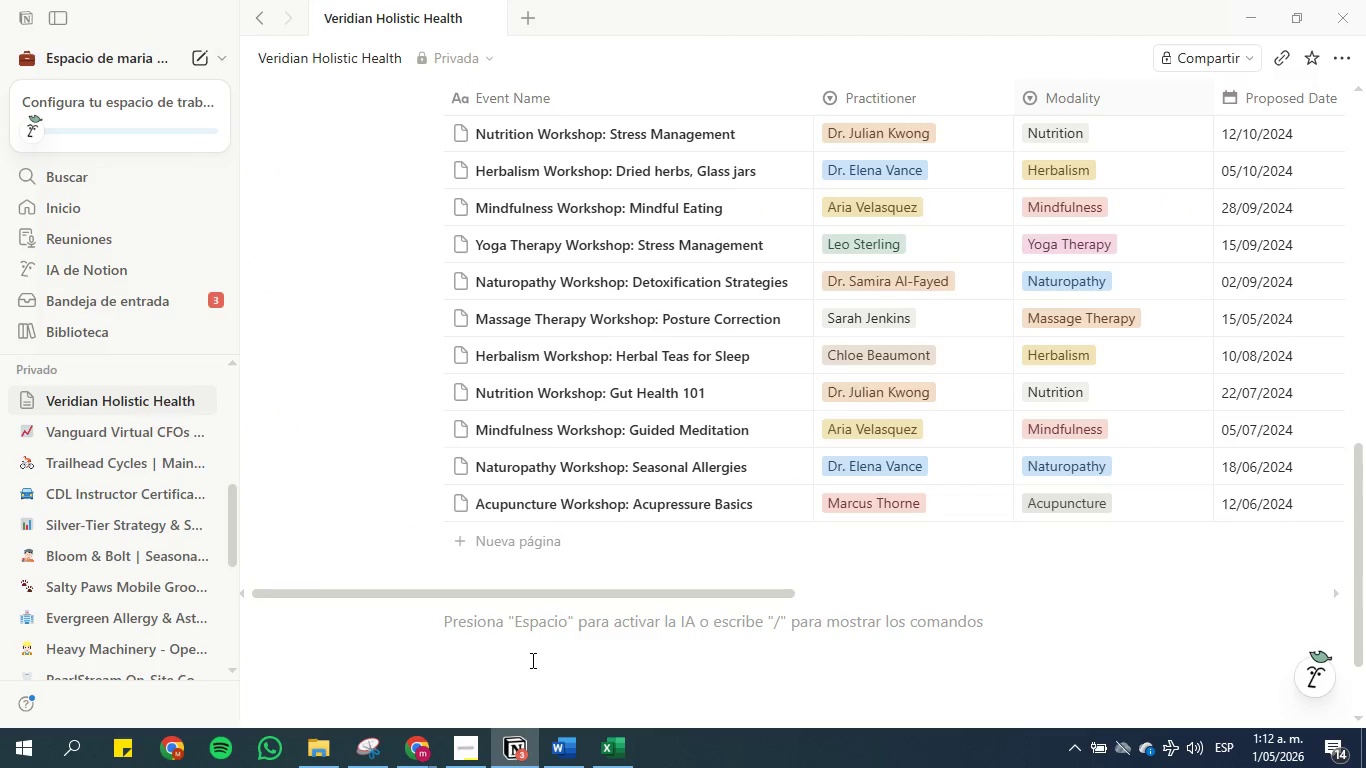 
key(Enter)
 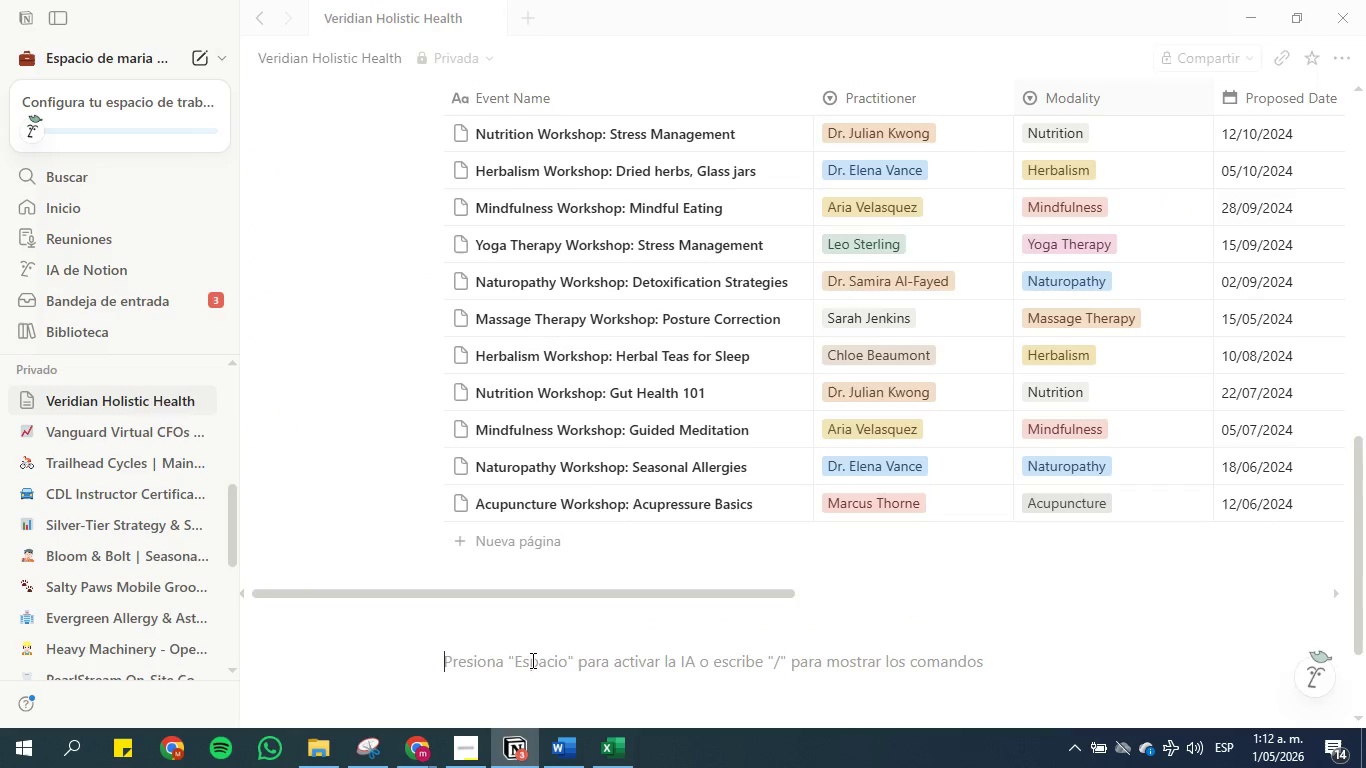 
key(Enter)
 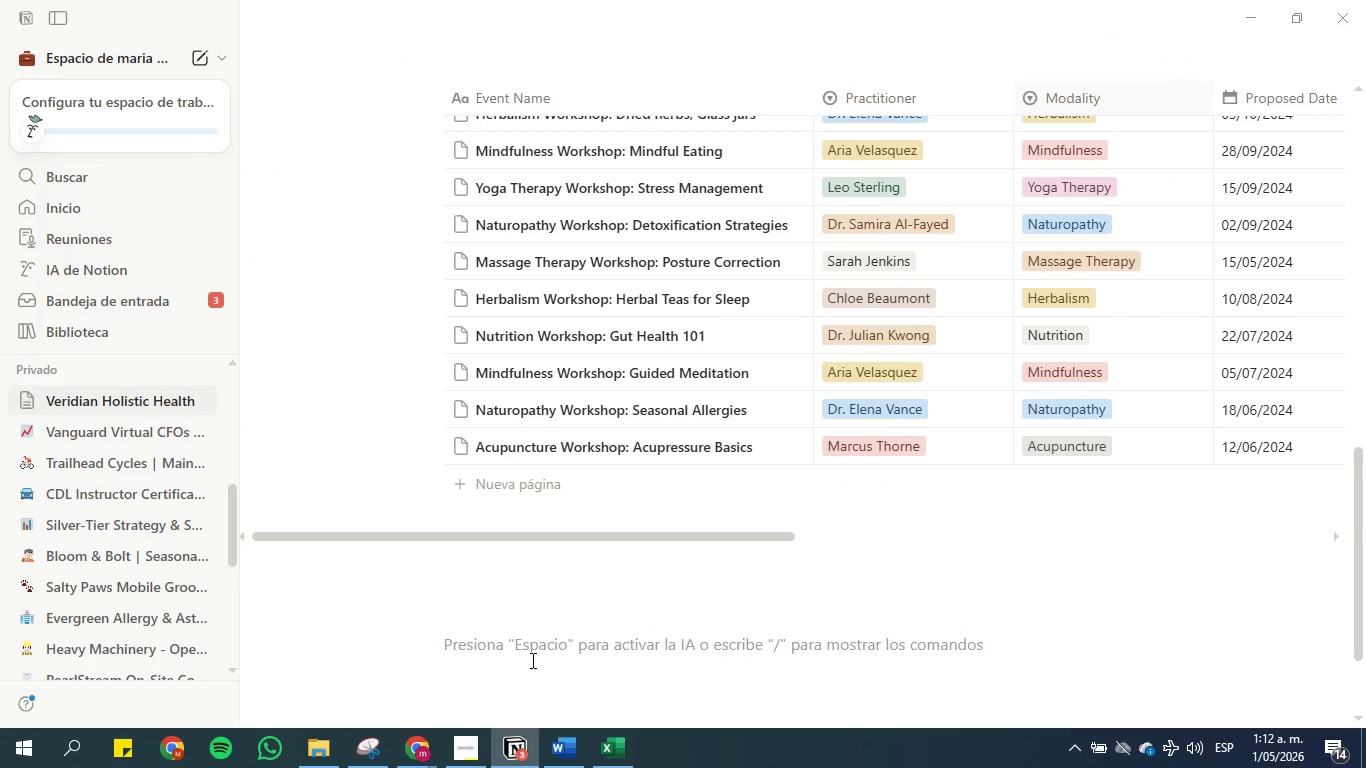 
type(&ta)
 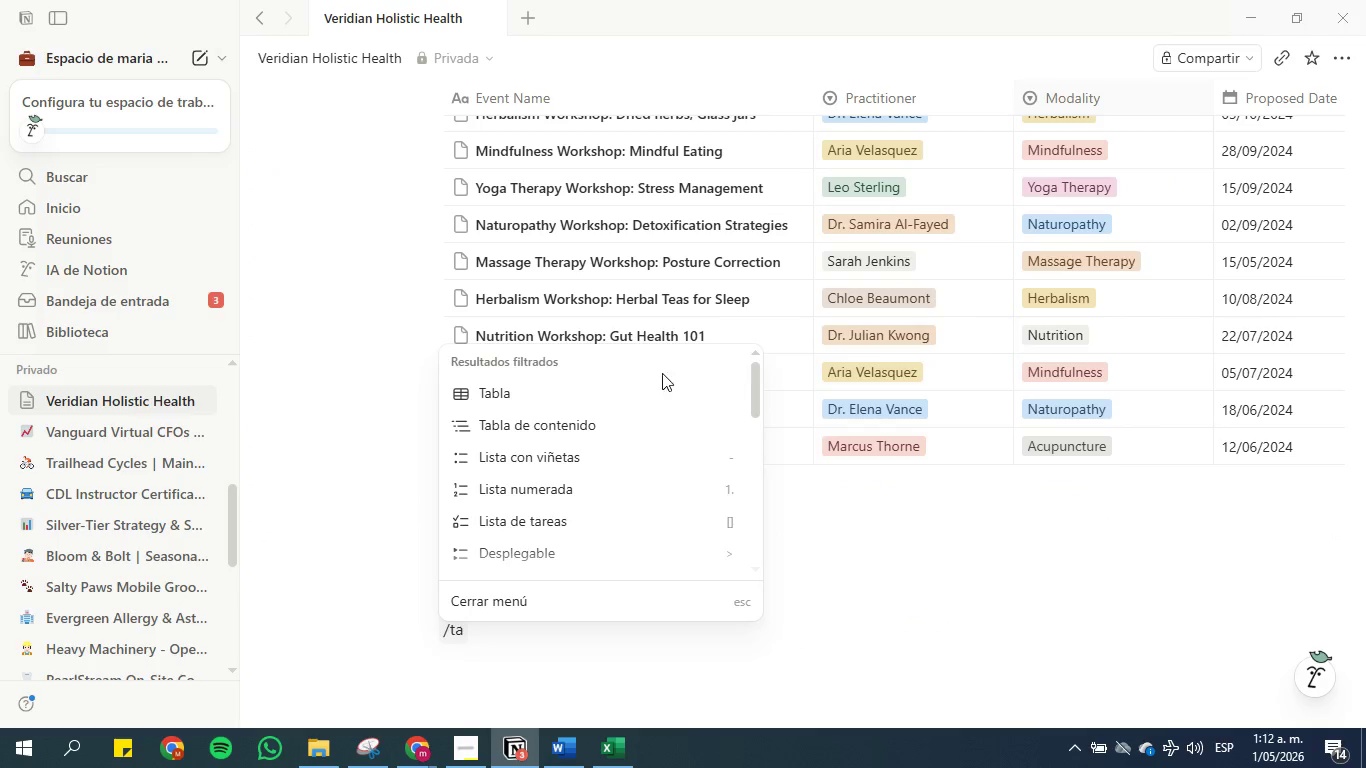 
left_click([569, 387])
 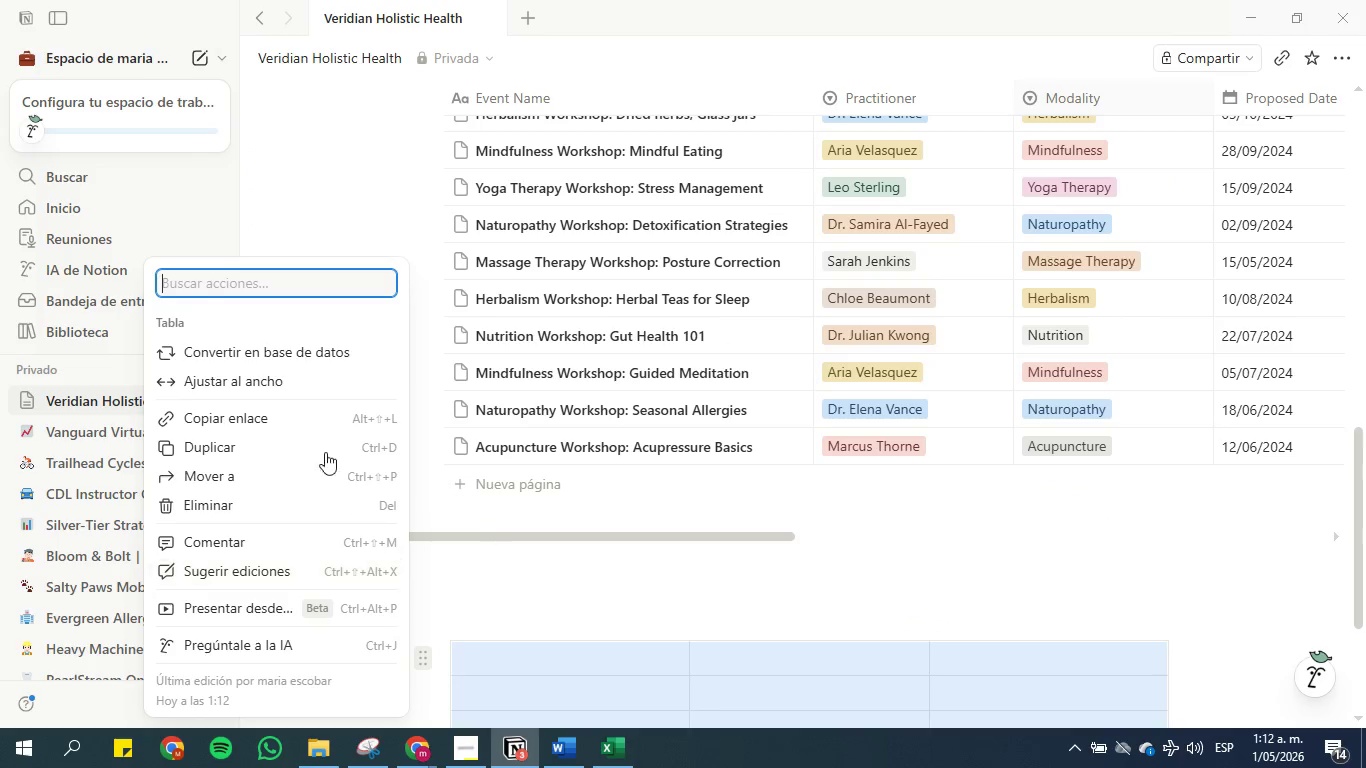 
left_click([281, 357])
 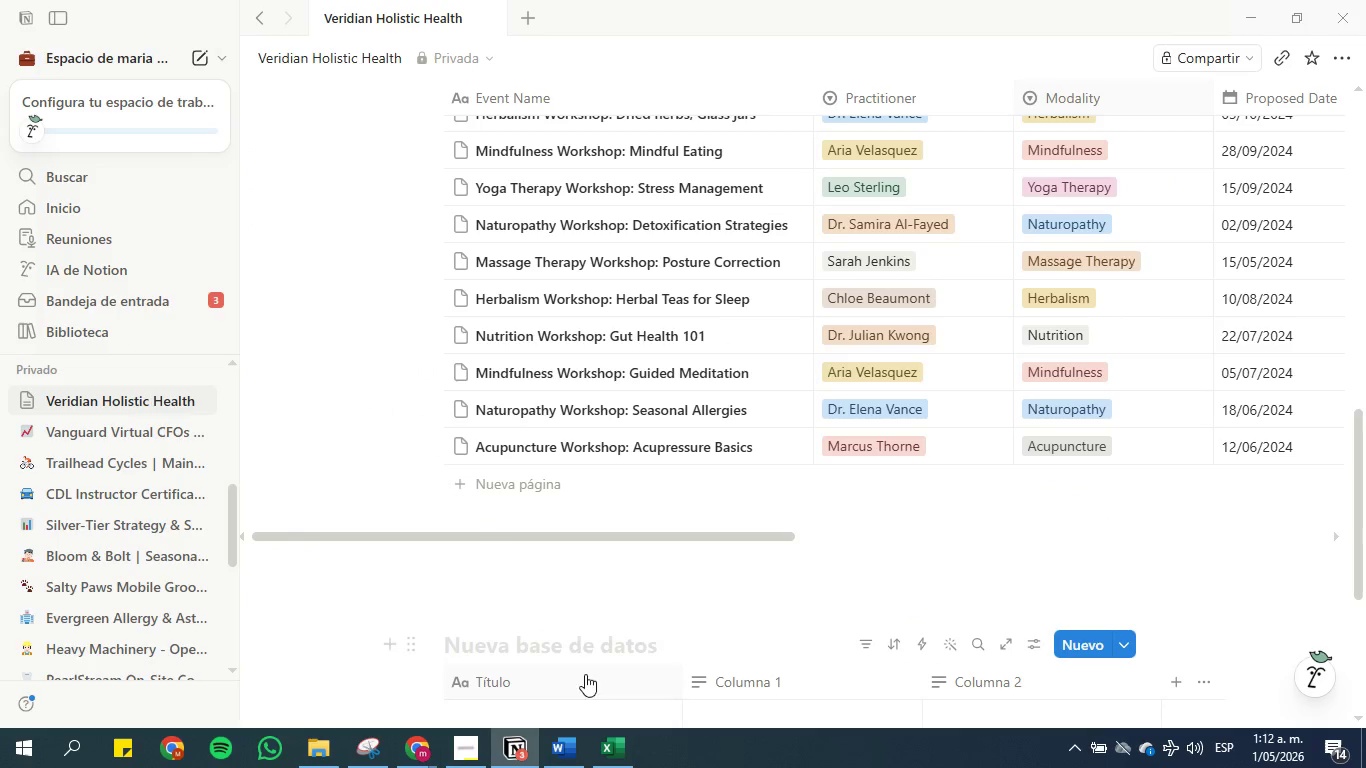 
scroll: coordinate [580, 612], scroll_direction: down, amount: 2.0
 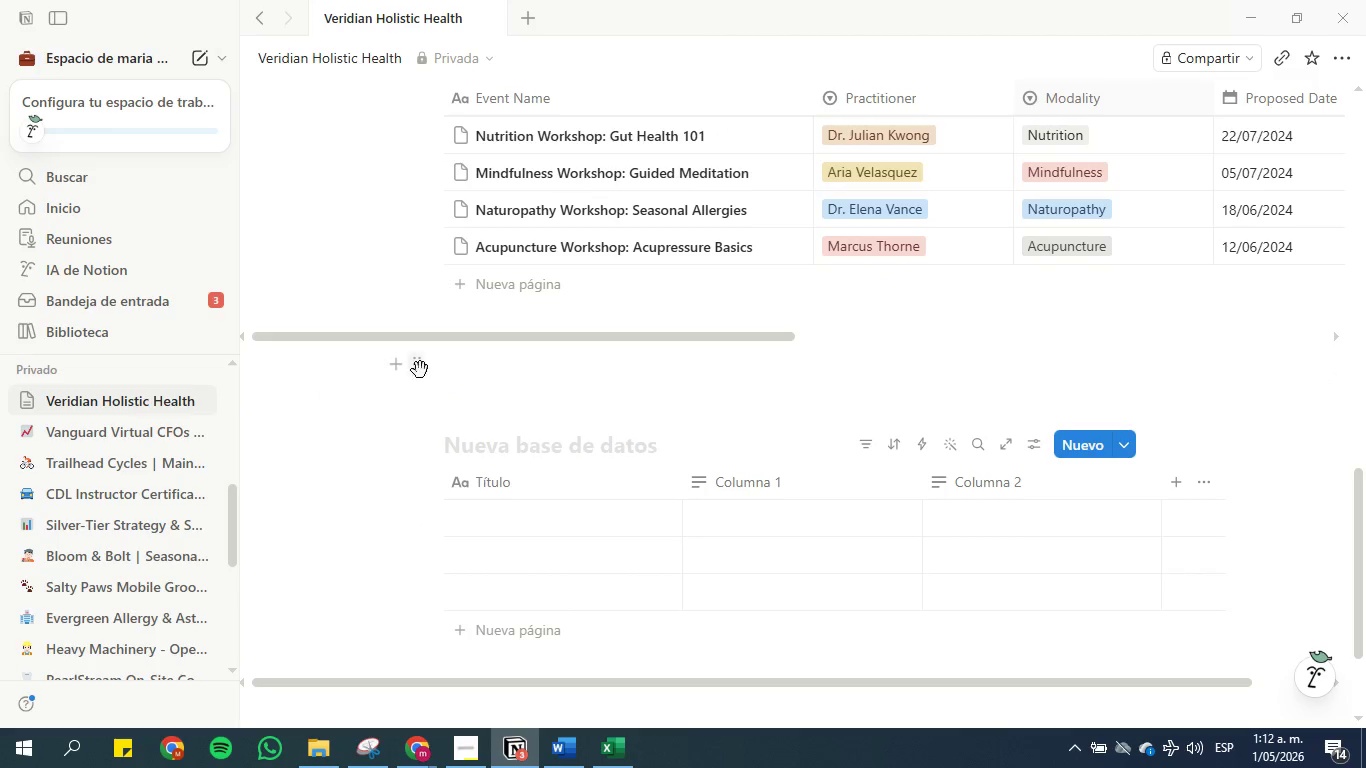 
left_click([552, 759])
 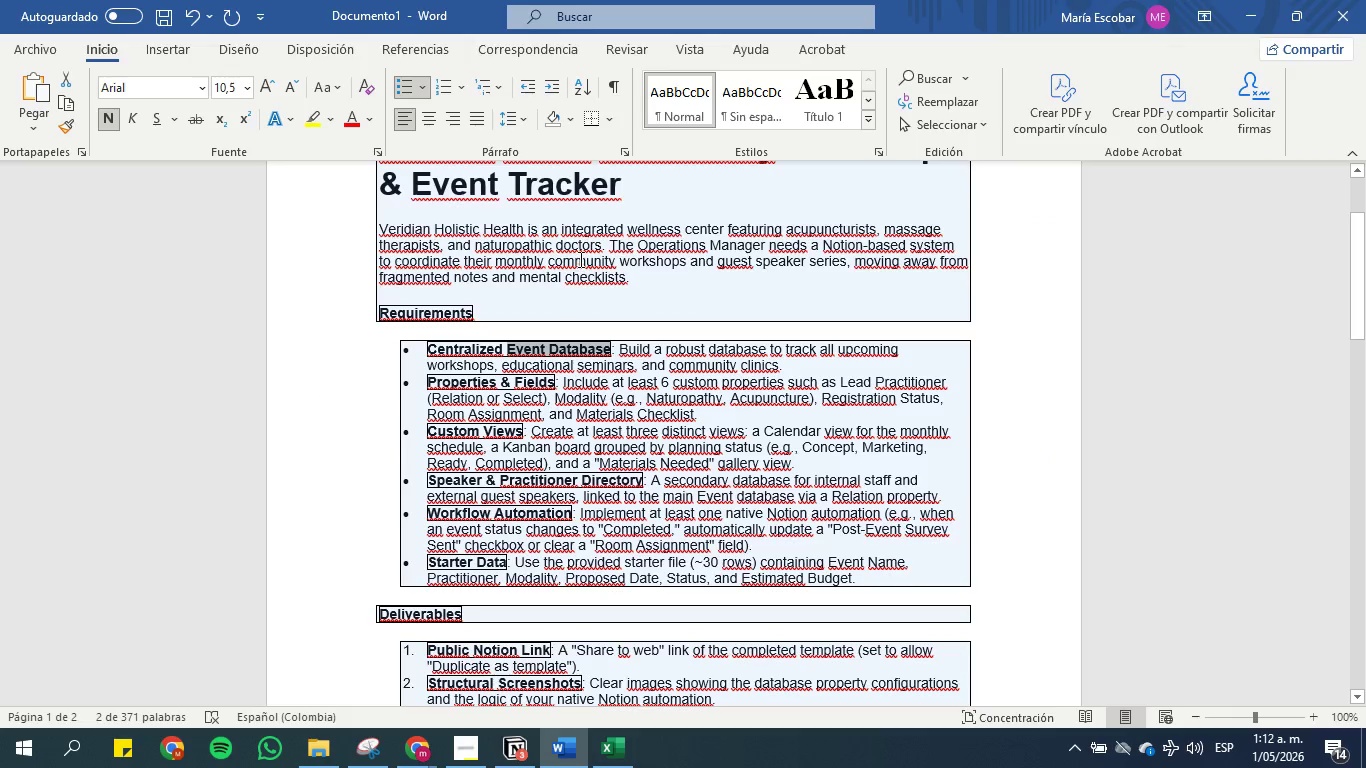 
left_click([580, 259])
 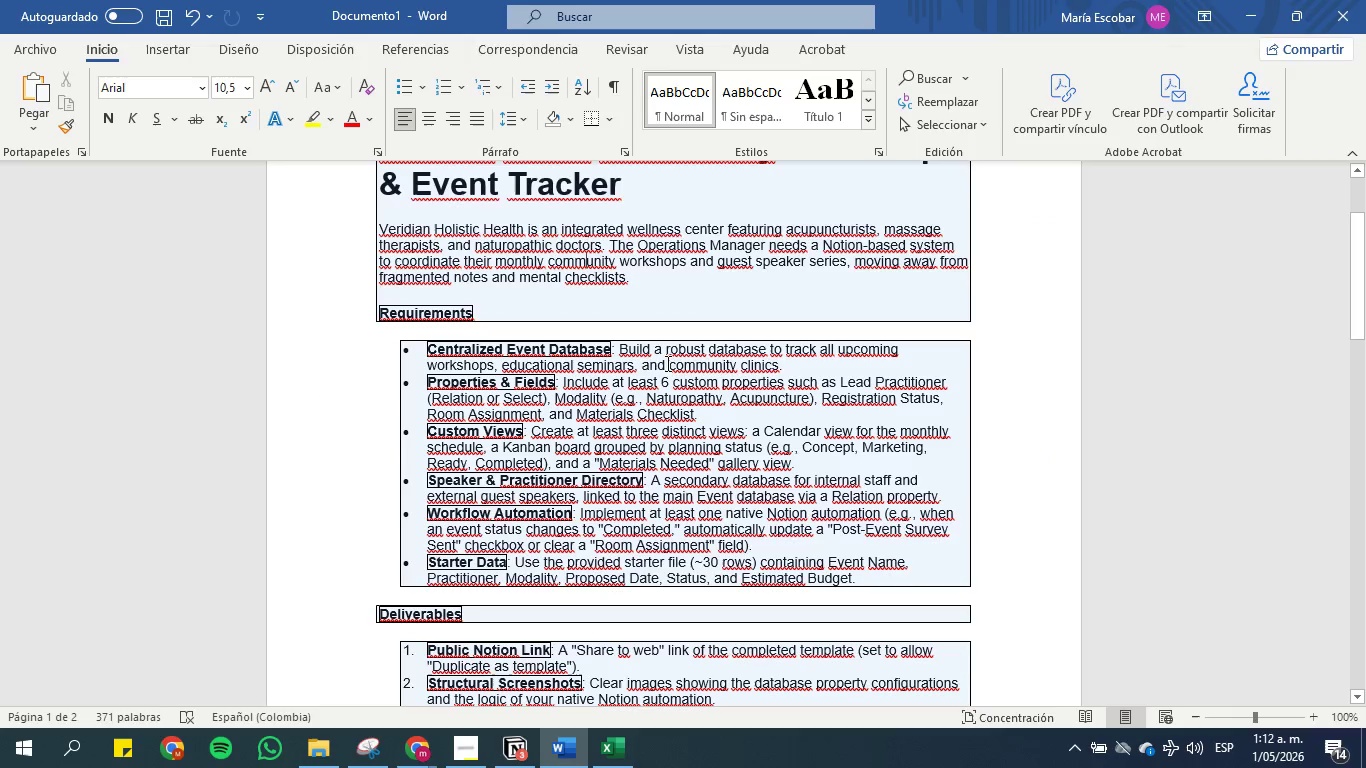 
scroll: coordinate [633, 370], scroll_direction: up, amount: 2.0
 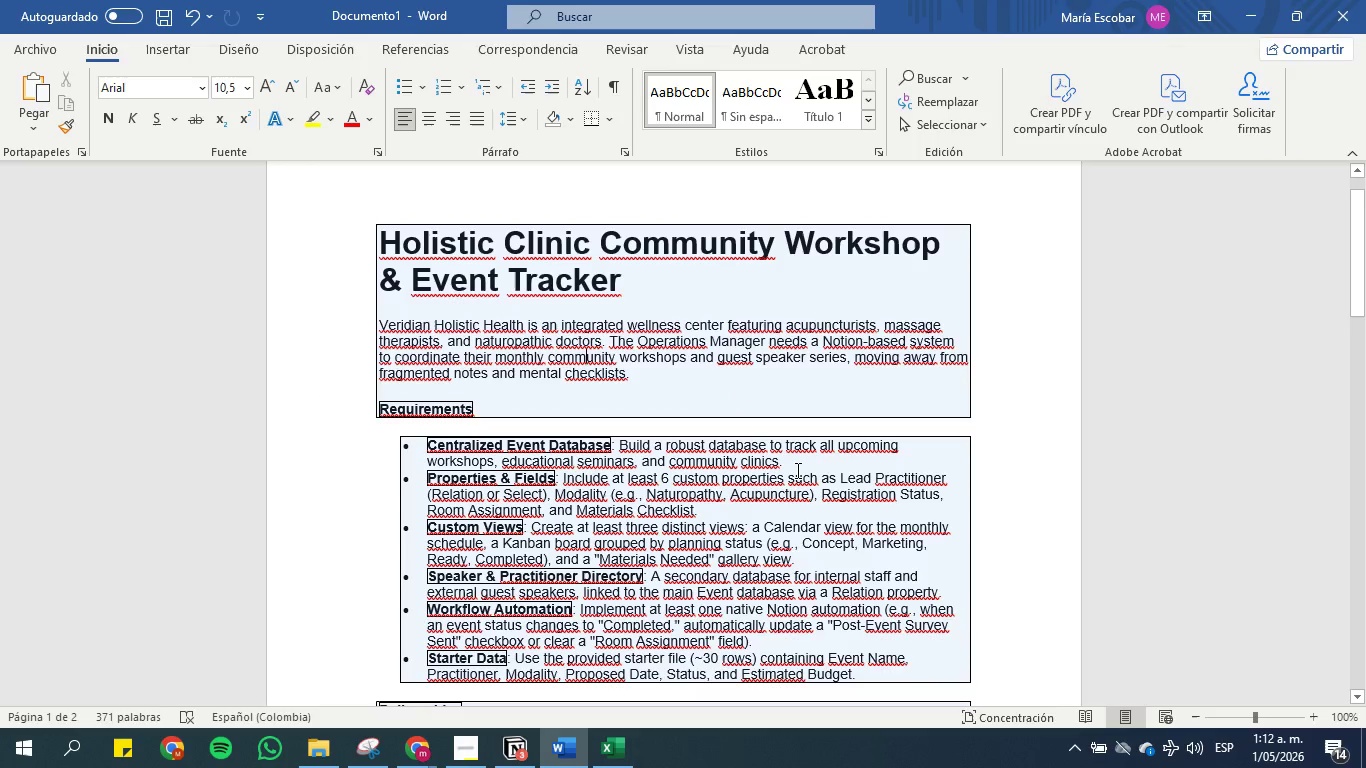 
left_click_drag(start_coordinate=[795, 461], to_coordinate=[422, 447])
 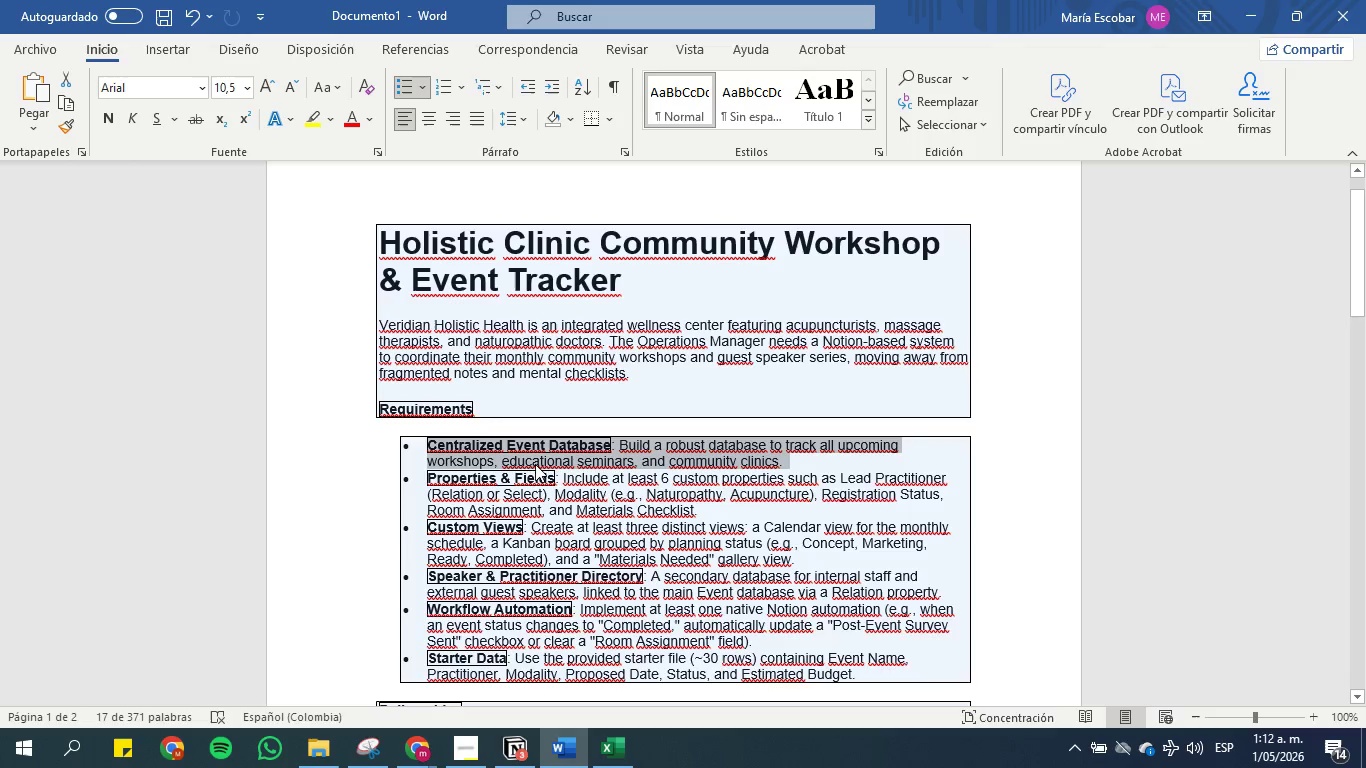 
left_click([521, 436])
 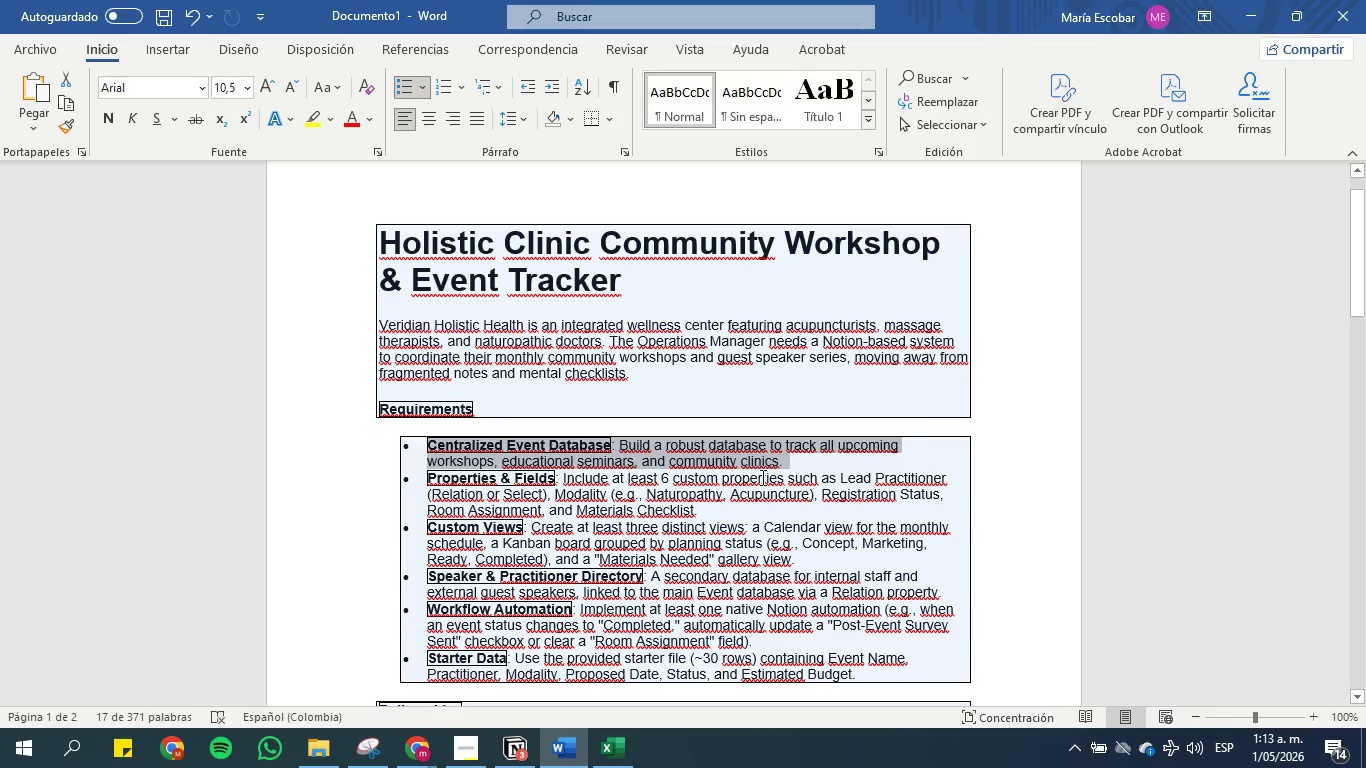 
left_click([772, 449])
 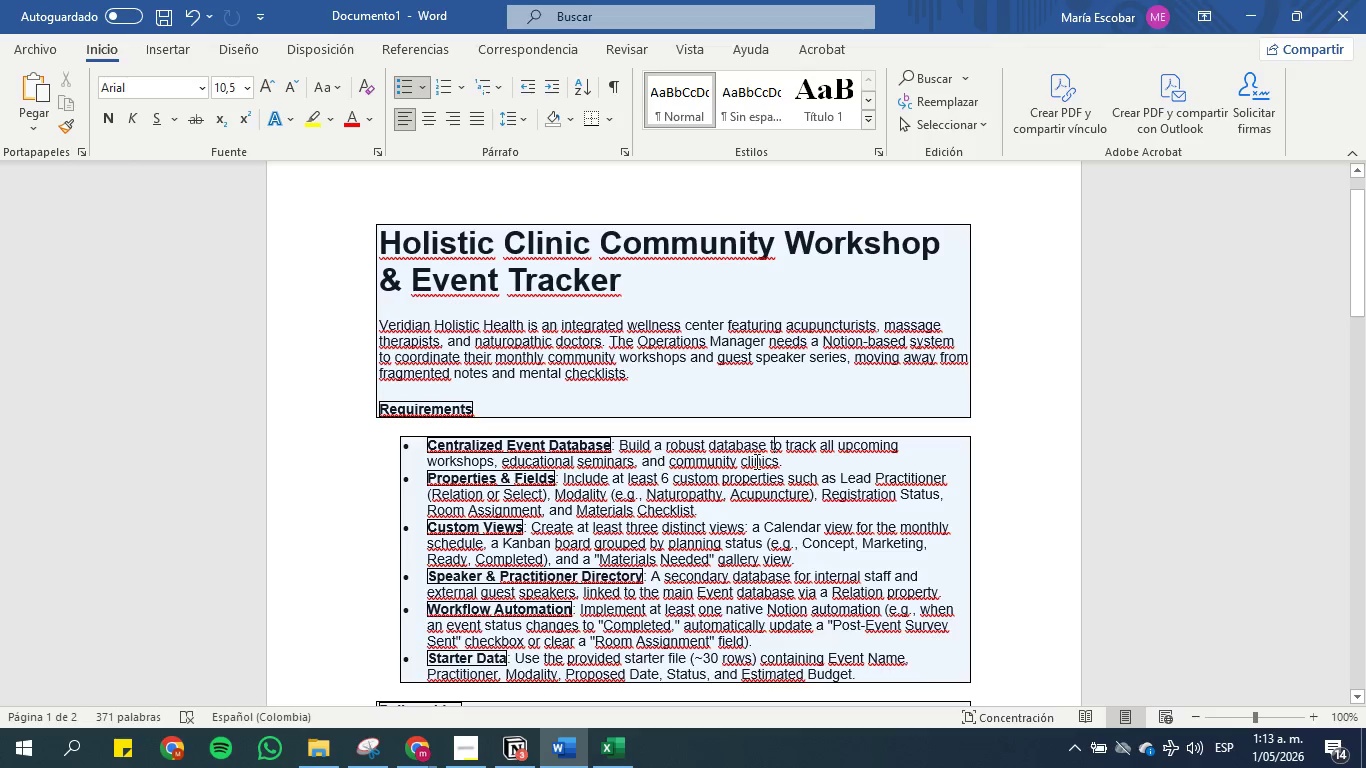 
left_click_drag(start_coordinate=[803, 462], to_coordinate=[415, 444])
 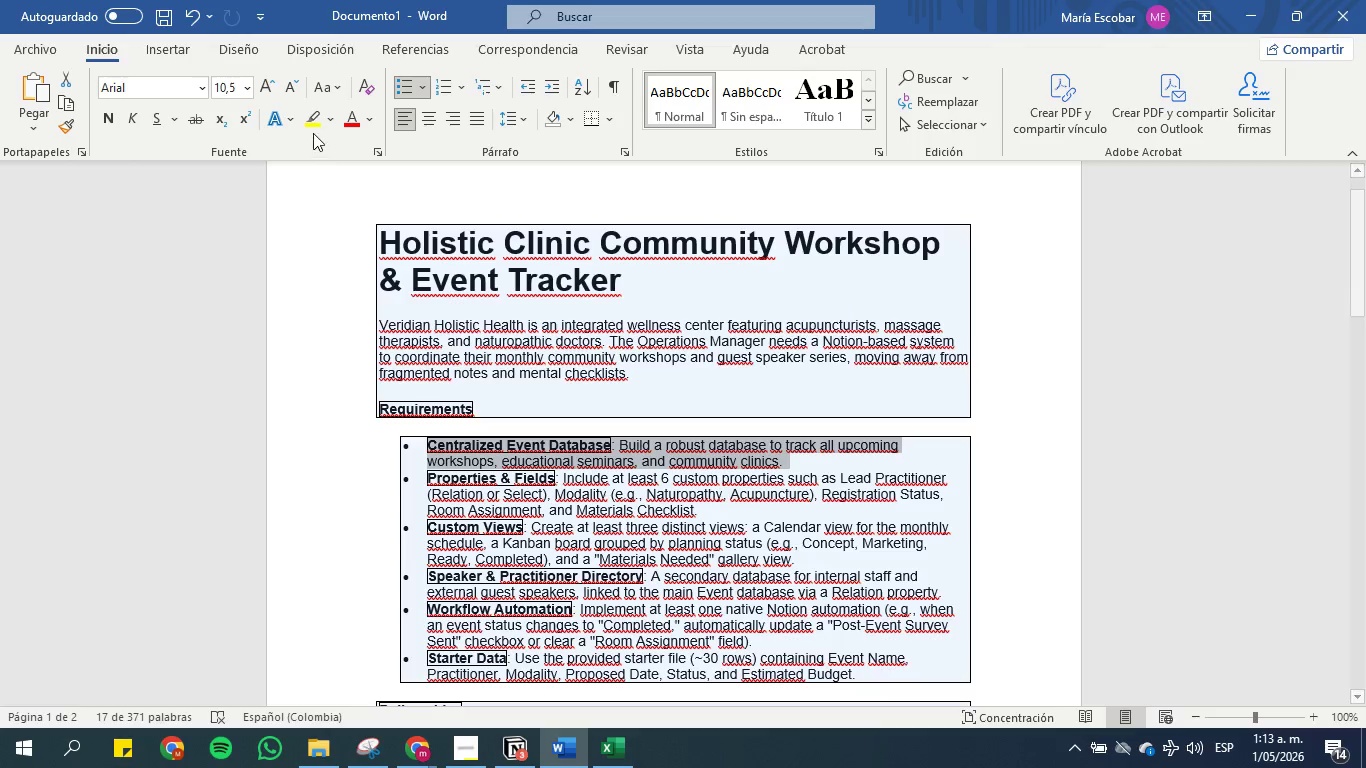 
left_click([314, 118])
 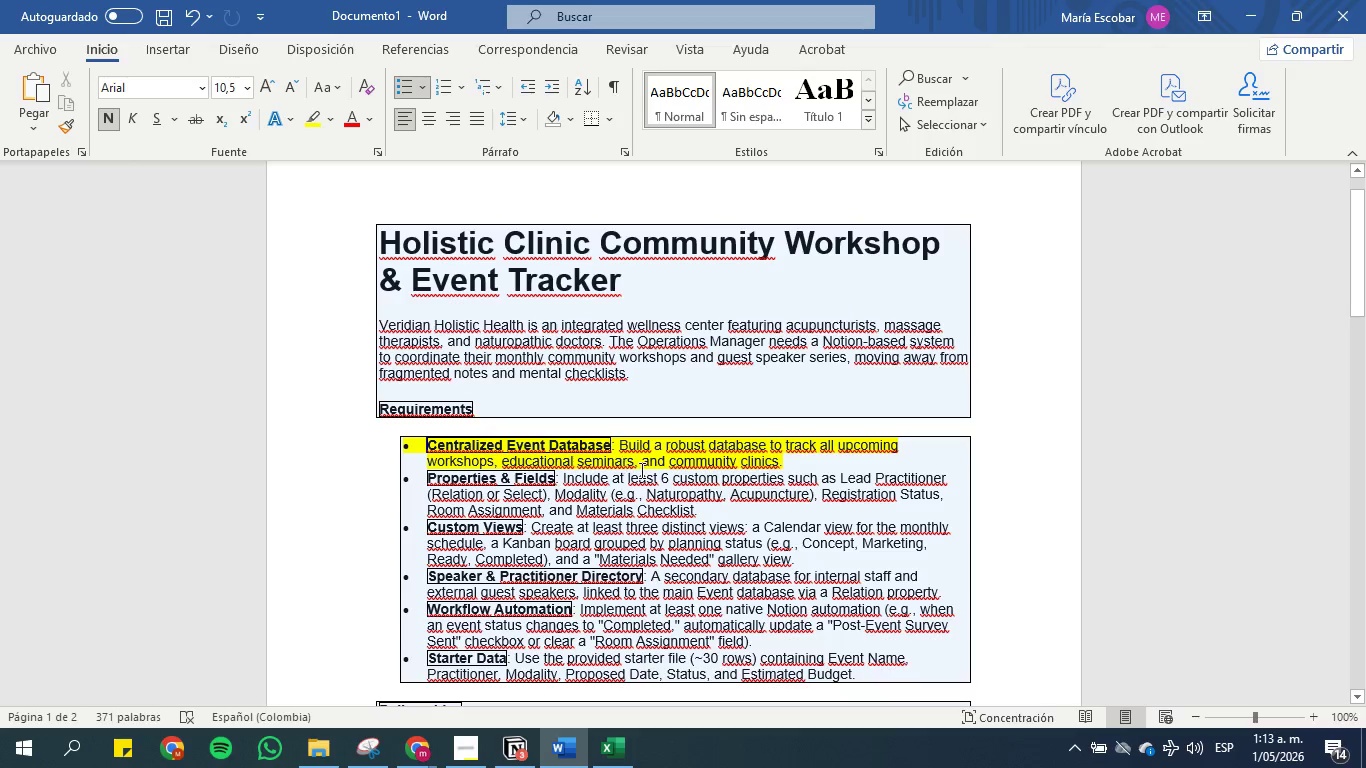 
scroll: coordinate [693, 475], scroll_direction: down, amount: 2.0
 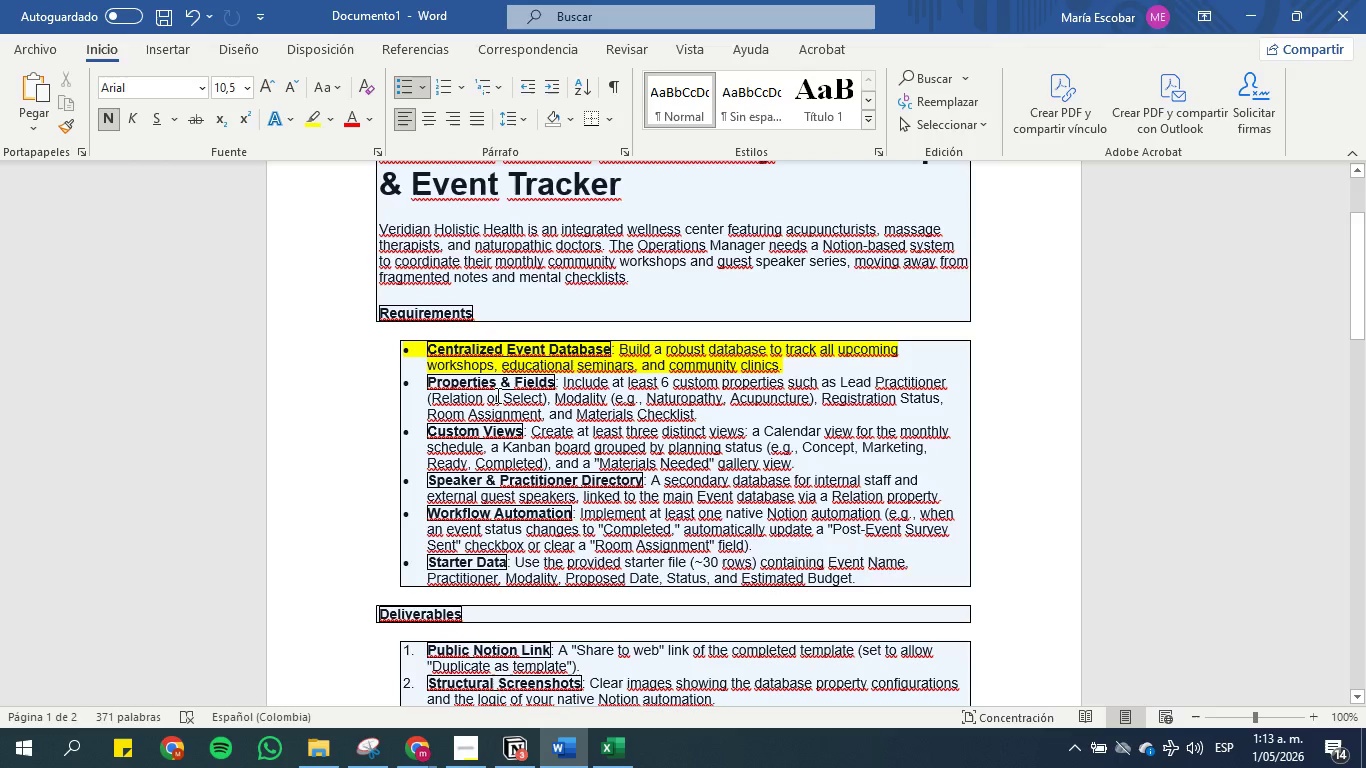 
wait(9.72)
 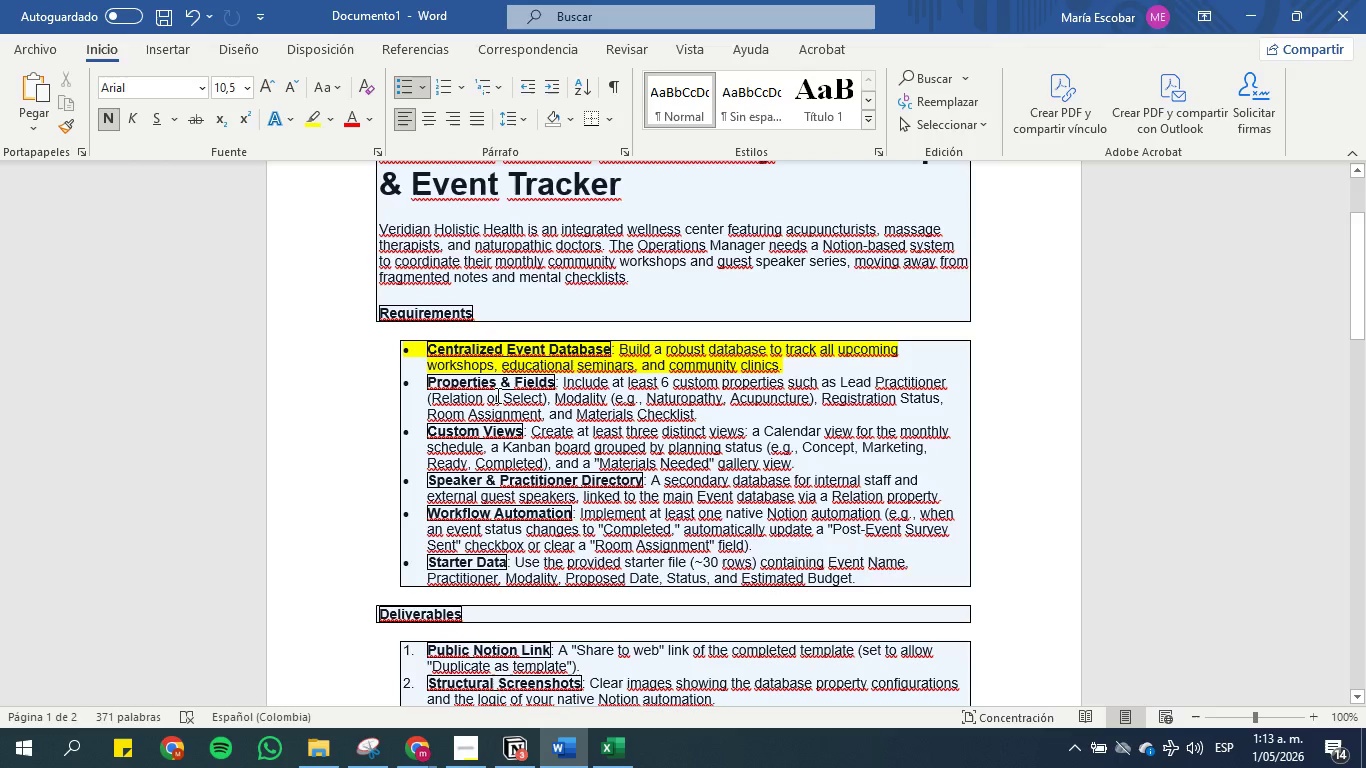 
left_click([522, 750])
 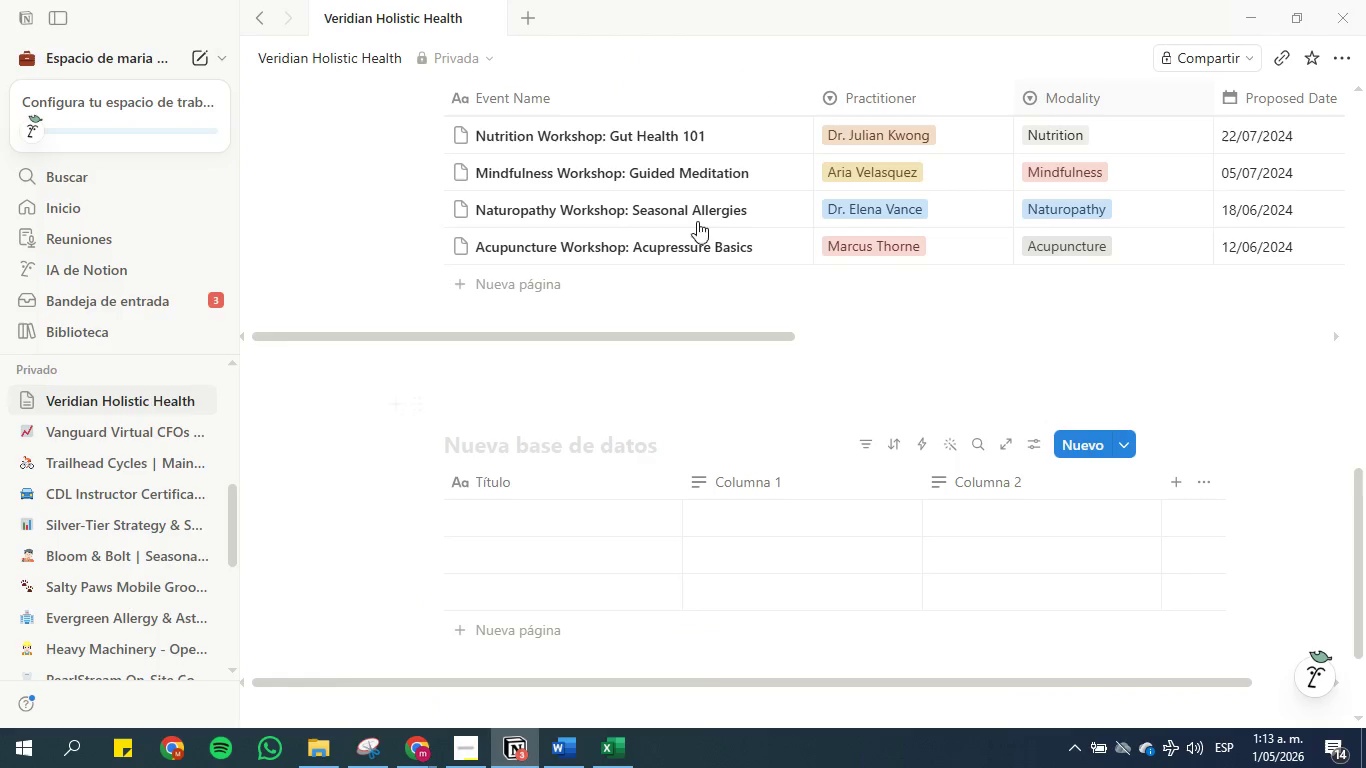 
scroll: coordinate [714, 226], scroll_direction: up, amount: 4.0
 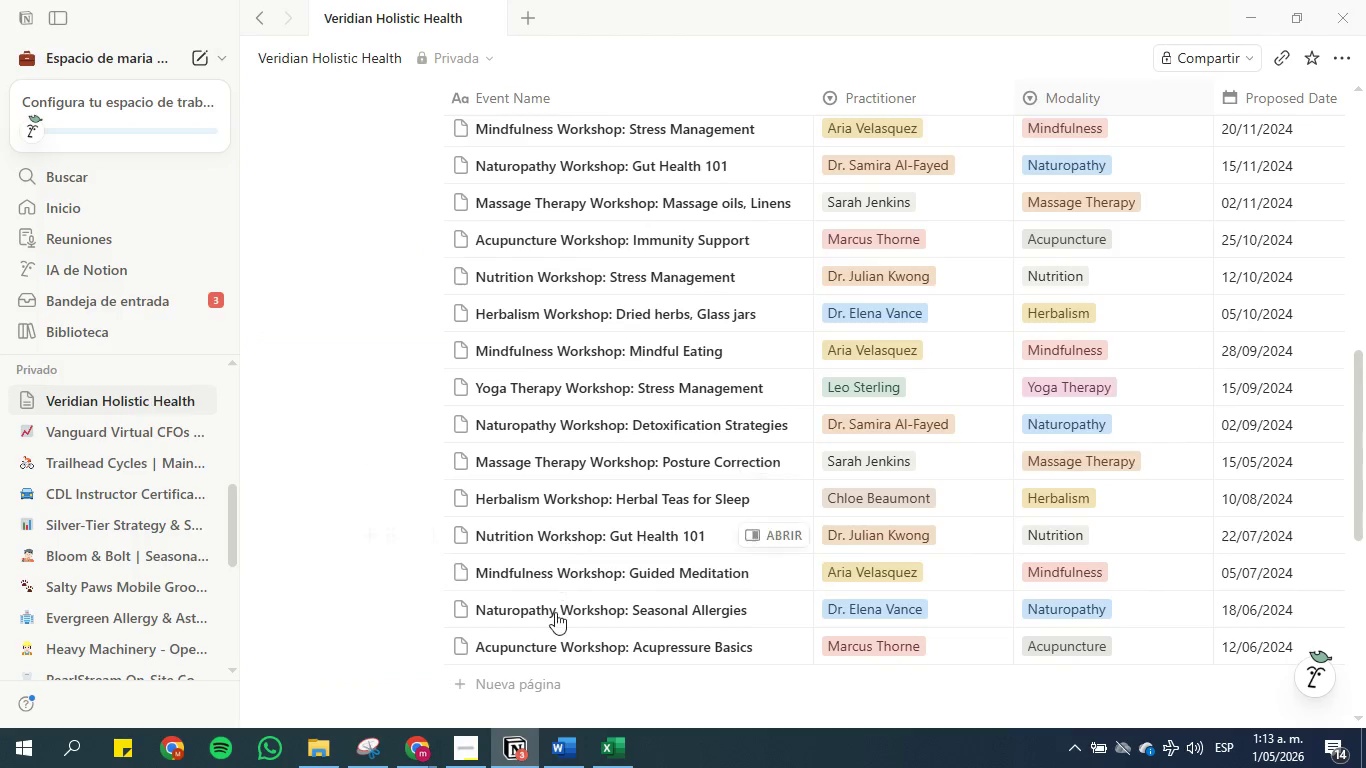 
left_click([557, 748])
 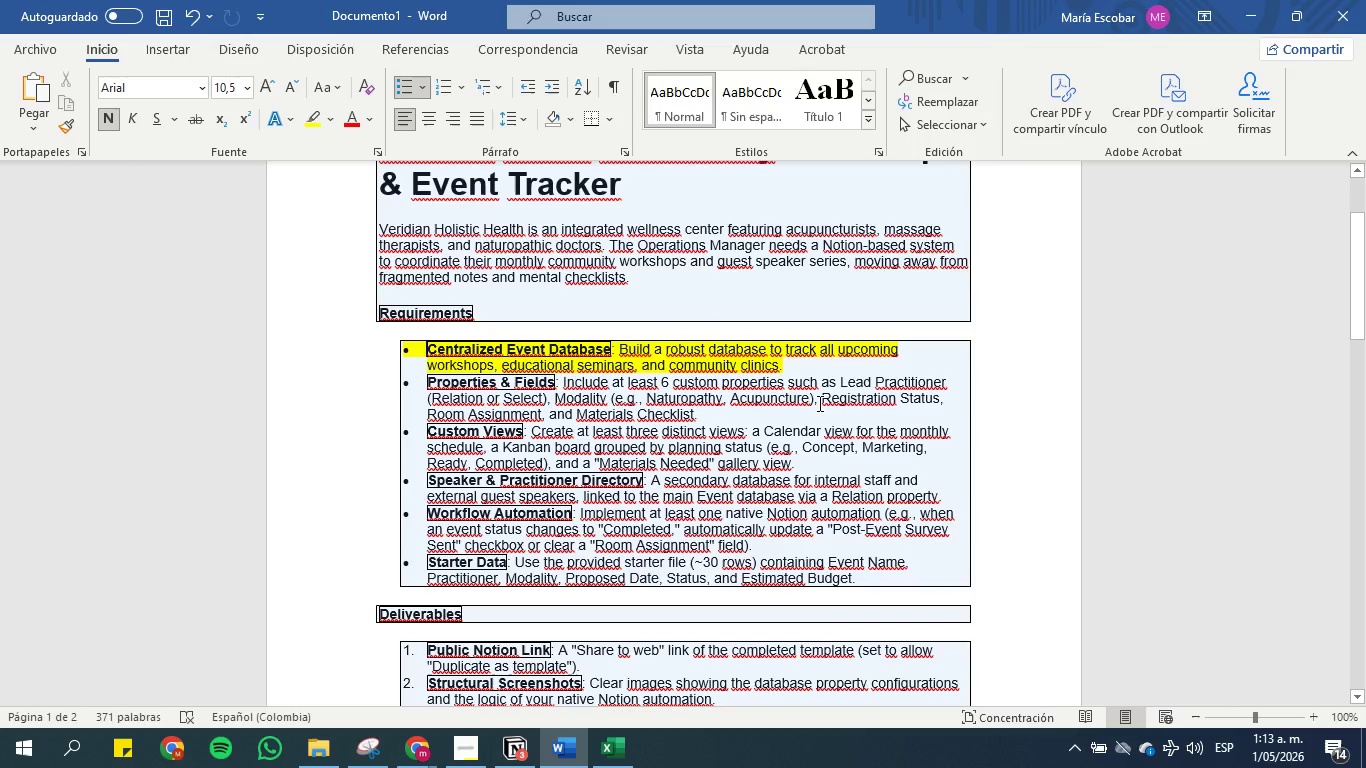 
left_click_drag(start_coordinate=[819, 396], to_coordinate=[408, 382])
 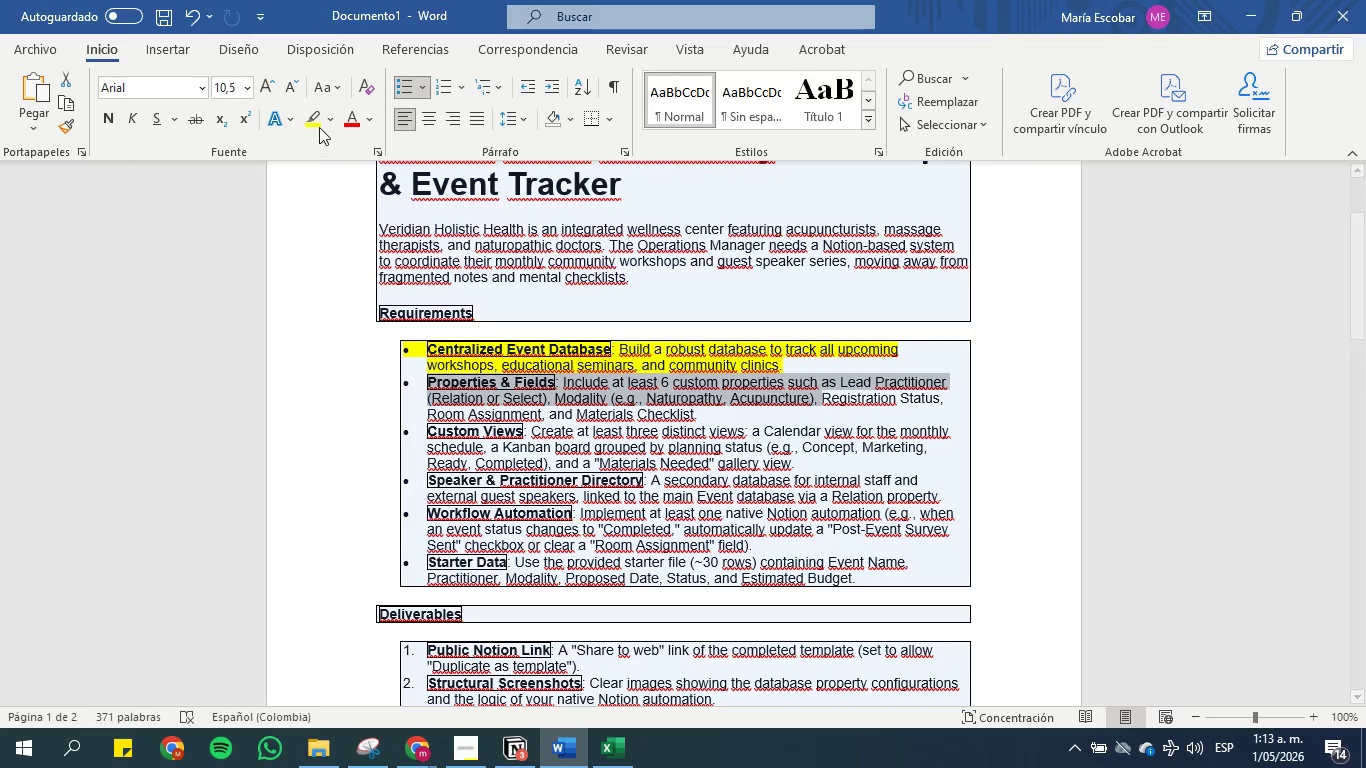 
left_click([315, 120])
 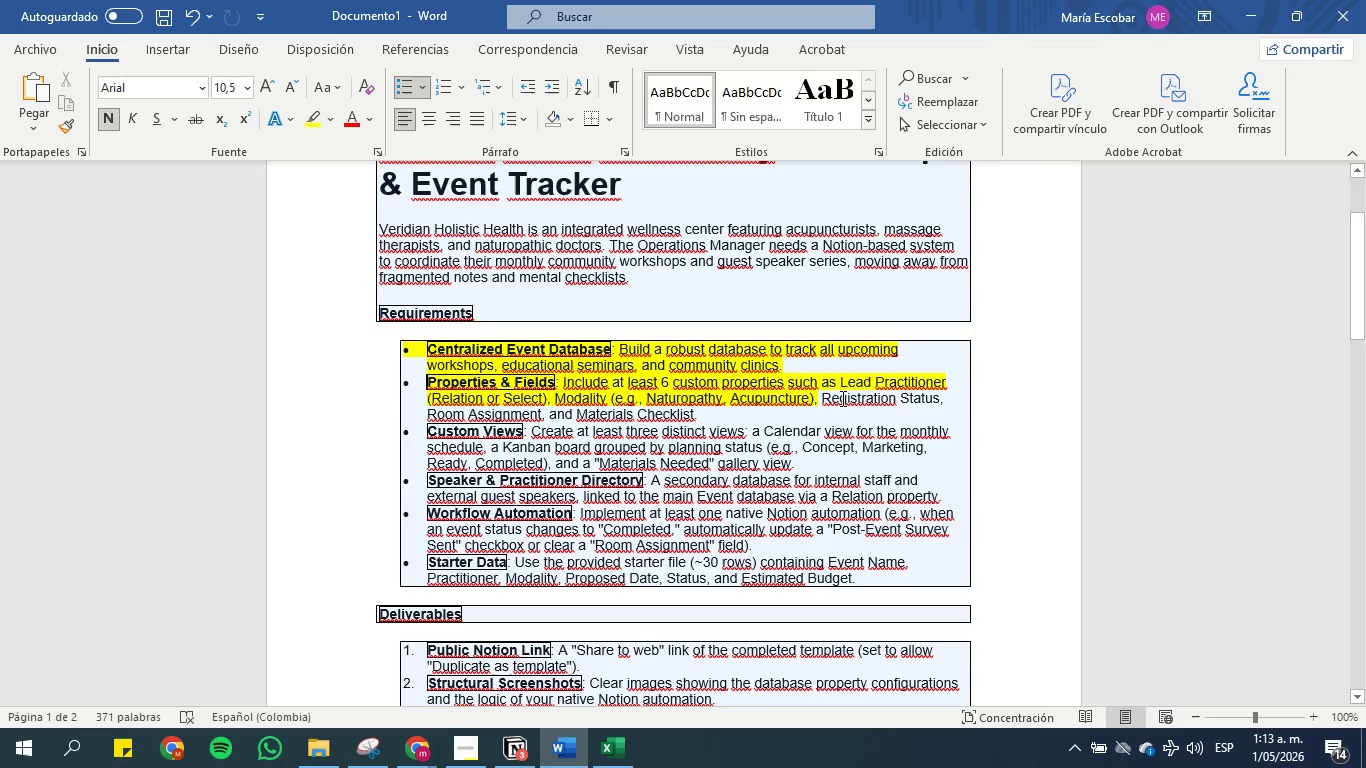 
left_click_drag(start_coordinate=[826, 398], to_coordinate=[938, 398])
 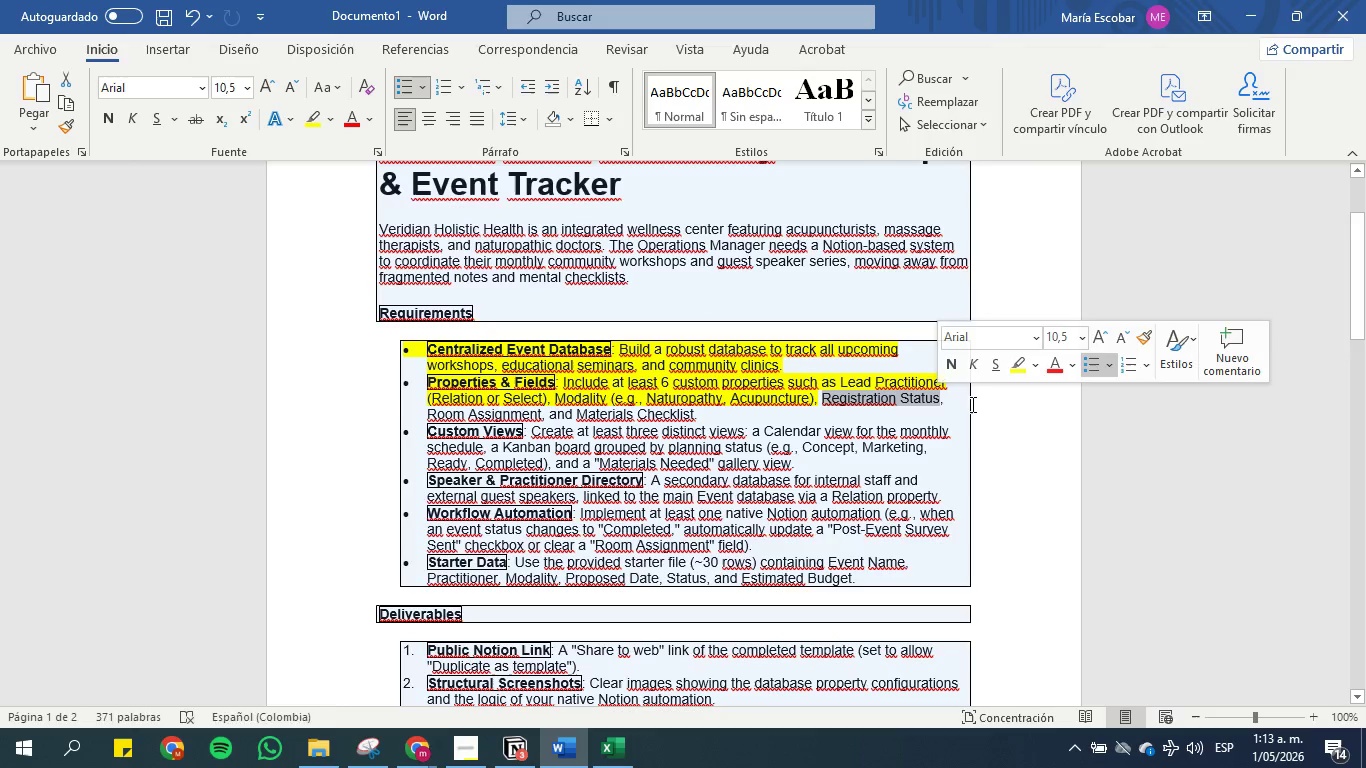 
key(Control+C)
 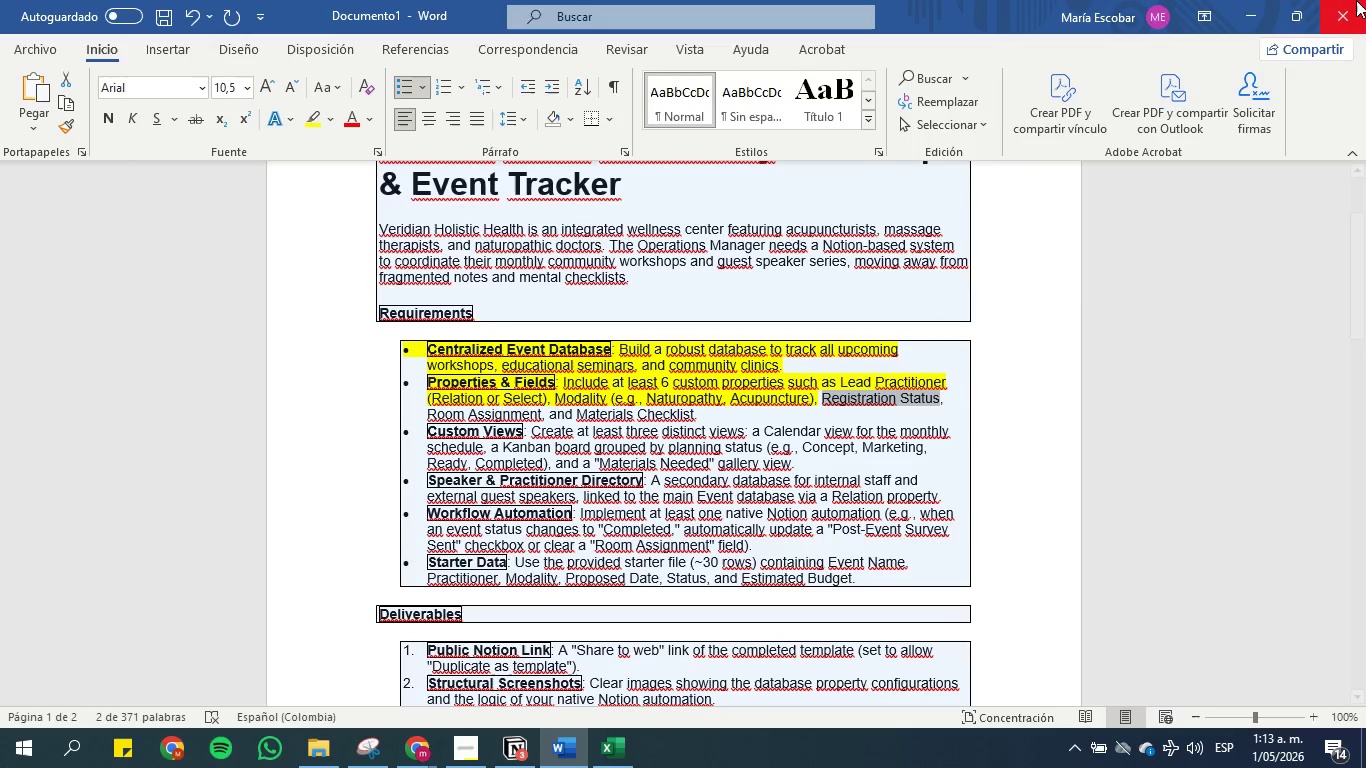 
left_click([1250, 19])
 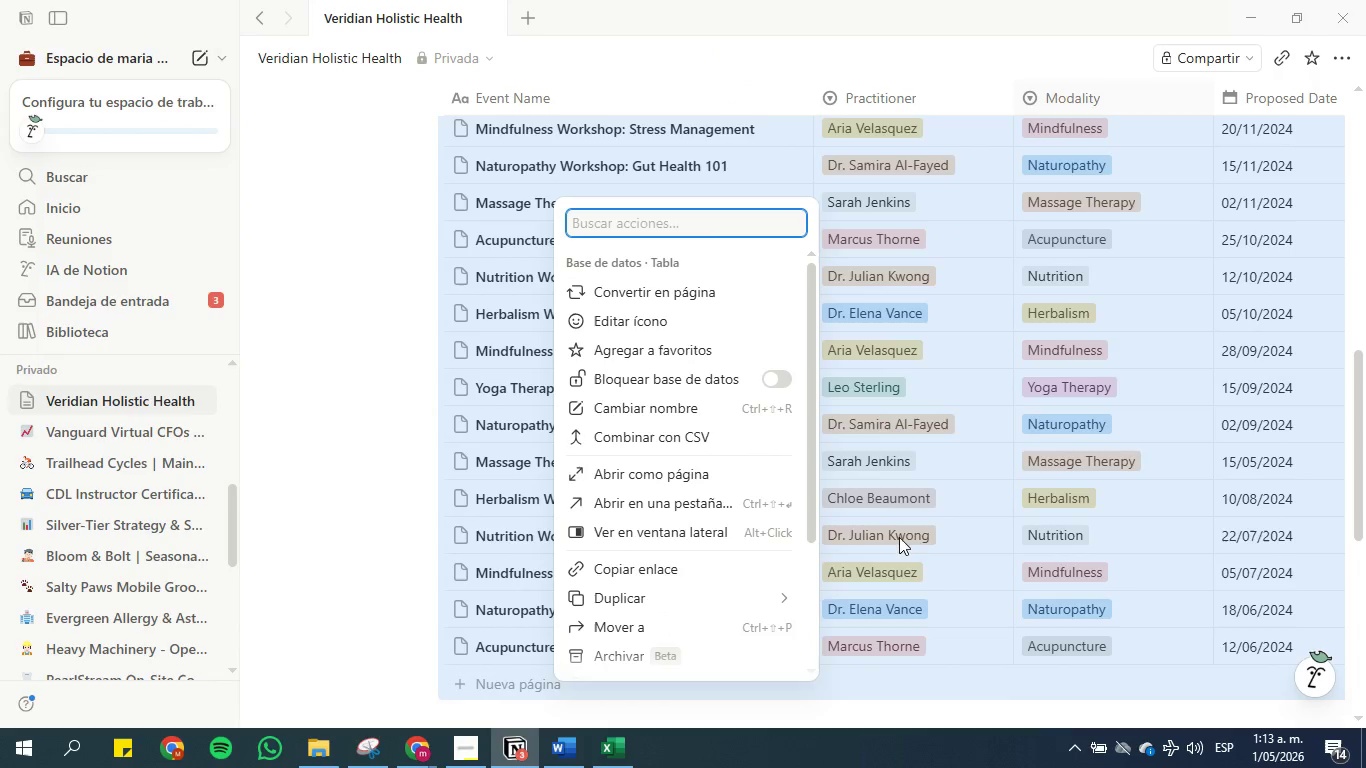 
left_click([973, 478])
 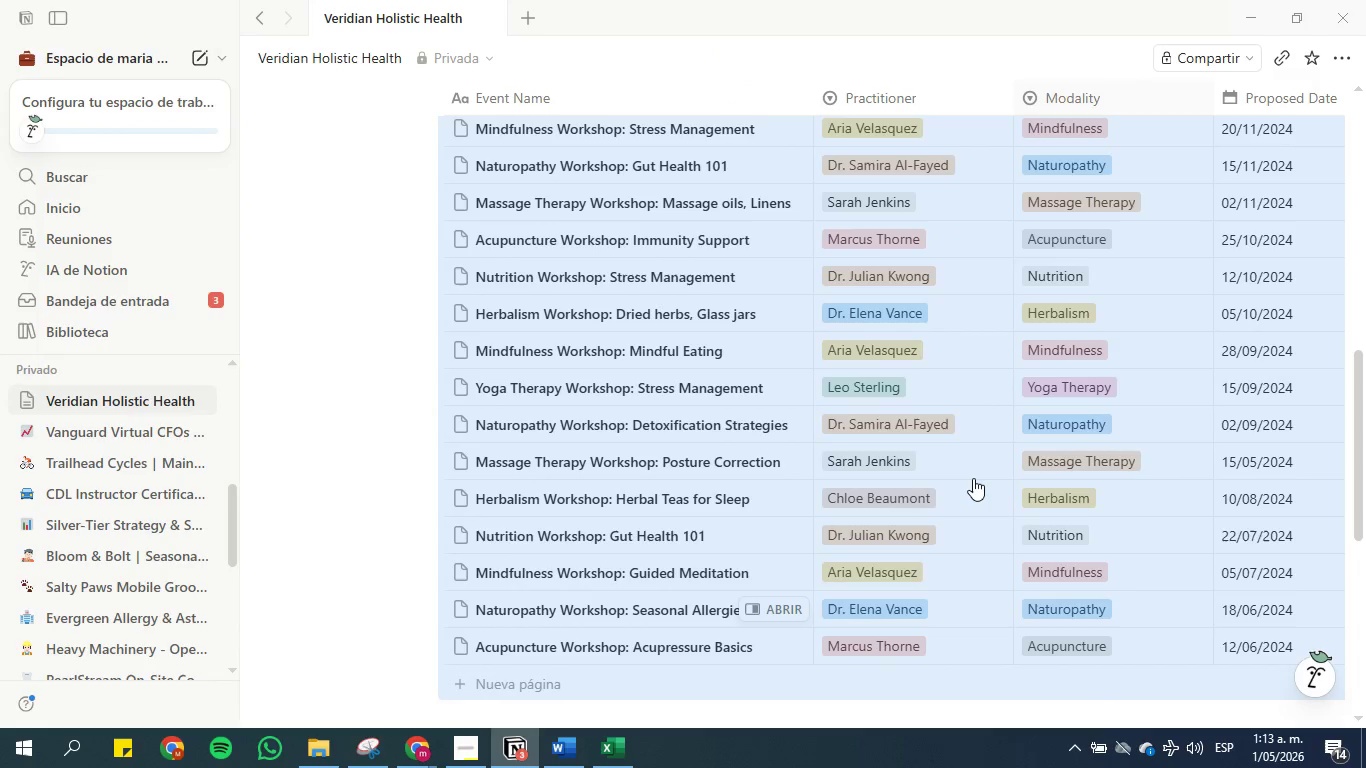 
left_click([973, 478])
 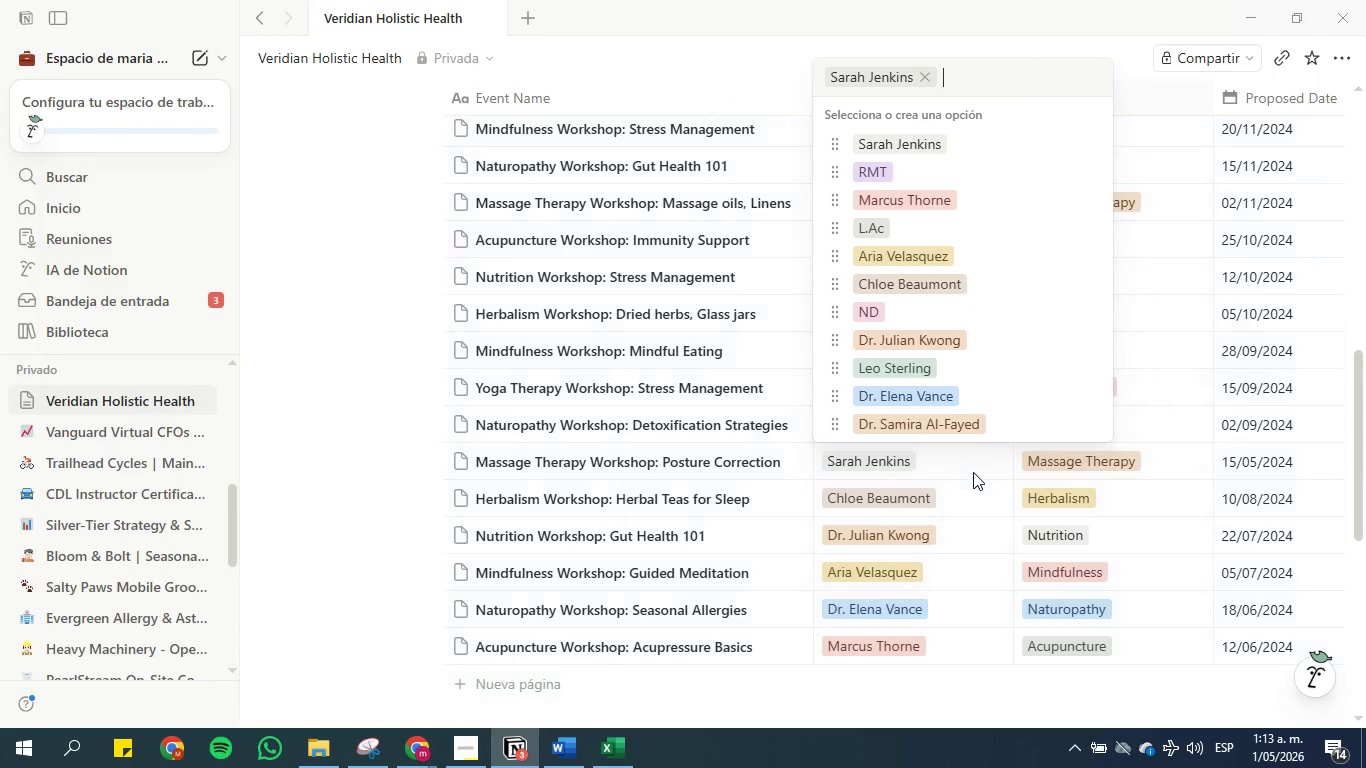 
key(Escape)
 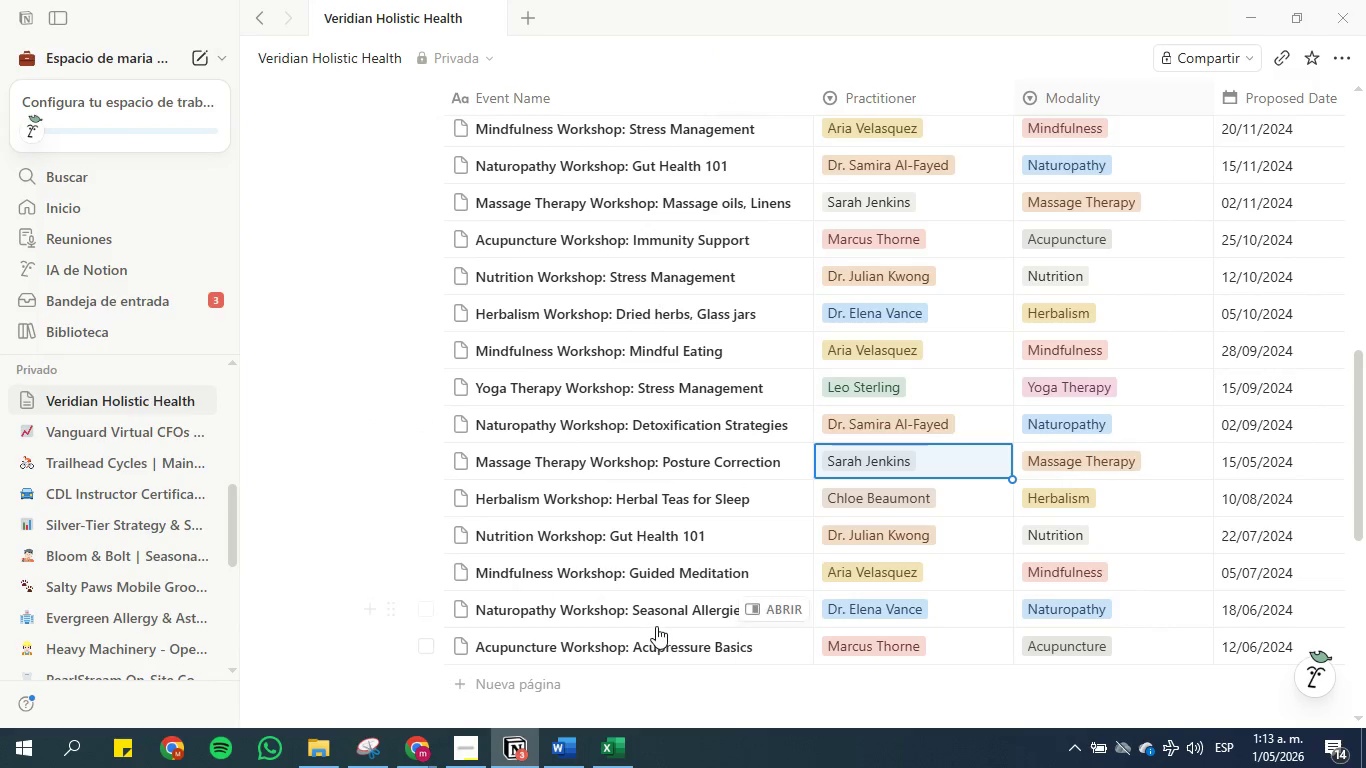 
scroll: coordinate [656, 626], scroll_direction: down, amount: 1.0
 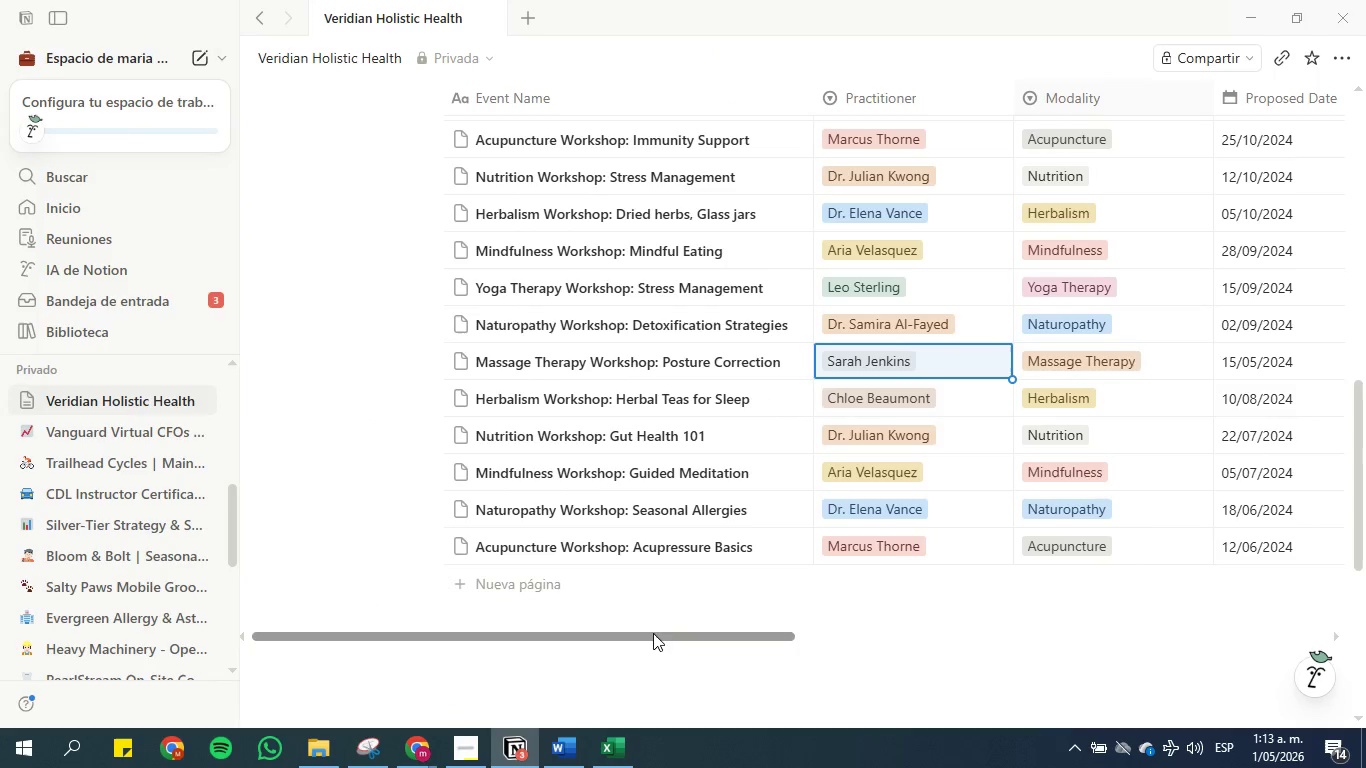 
left_click_drag(start_coordinate=[653, 636], to_coordinate=[1356, 643])
 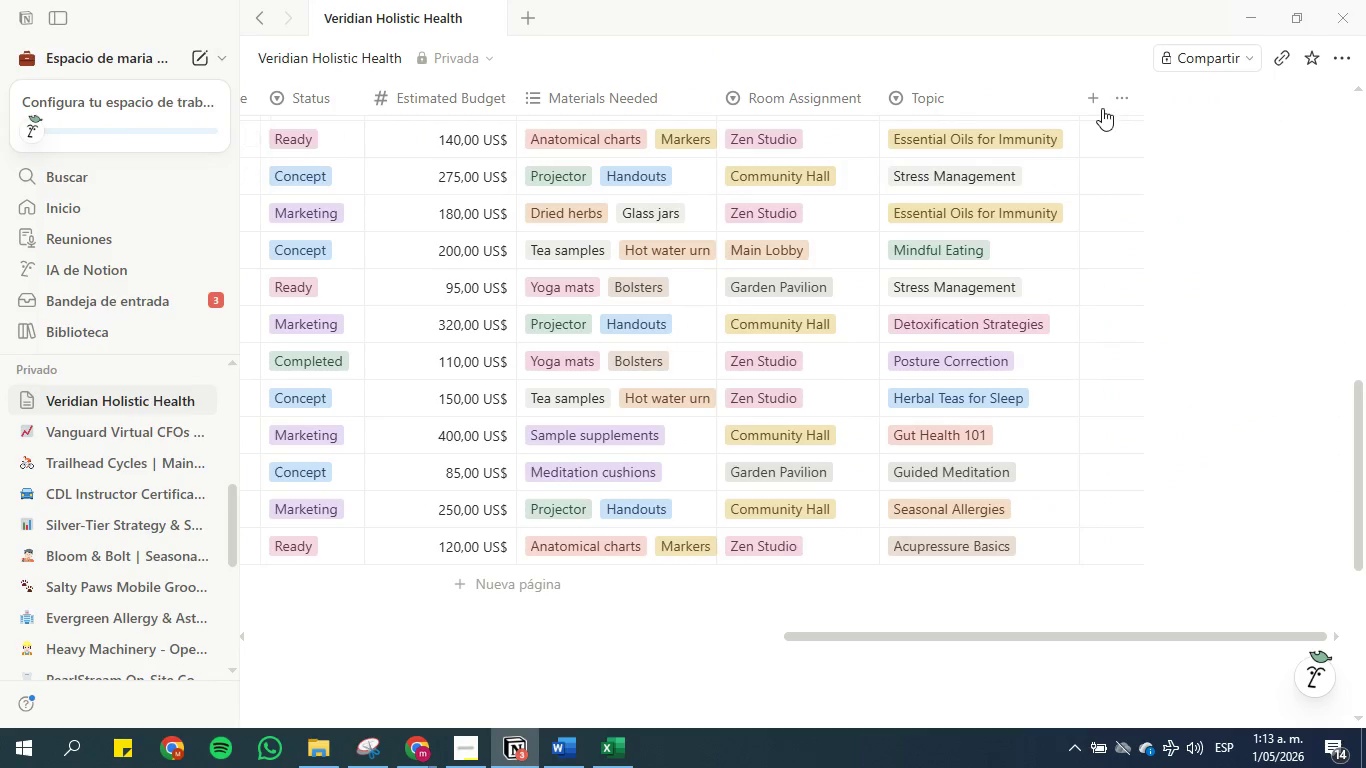 
left_click([1095, 98])
 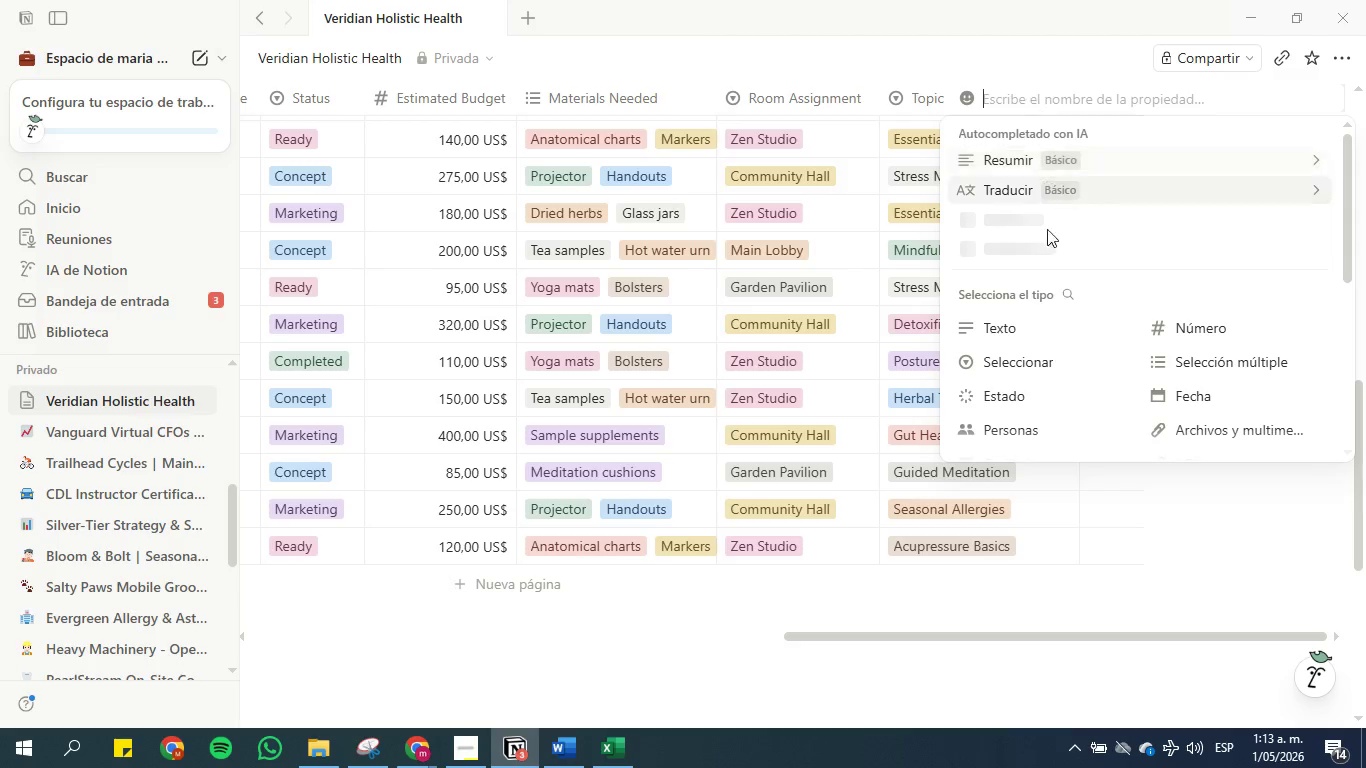 
left_click([1018, 360])
 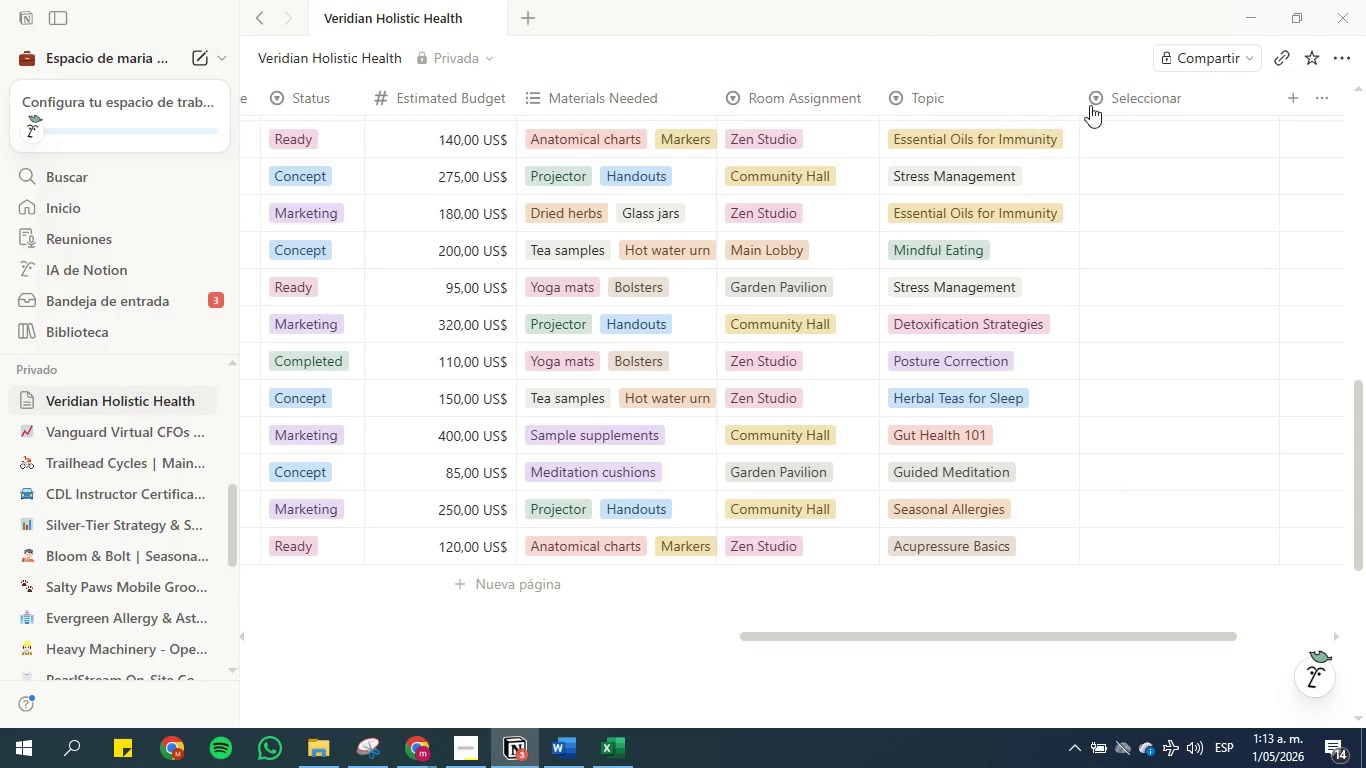 
left_click([1127, 103])
 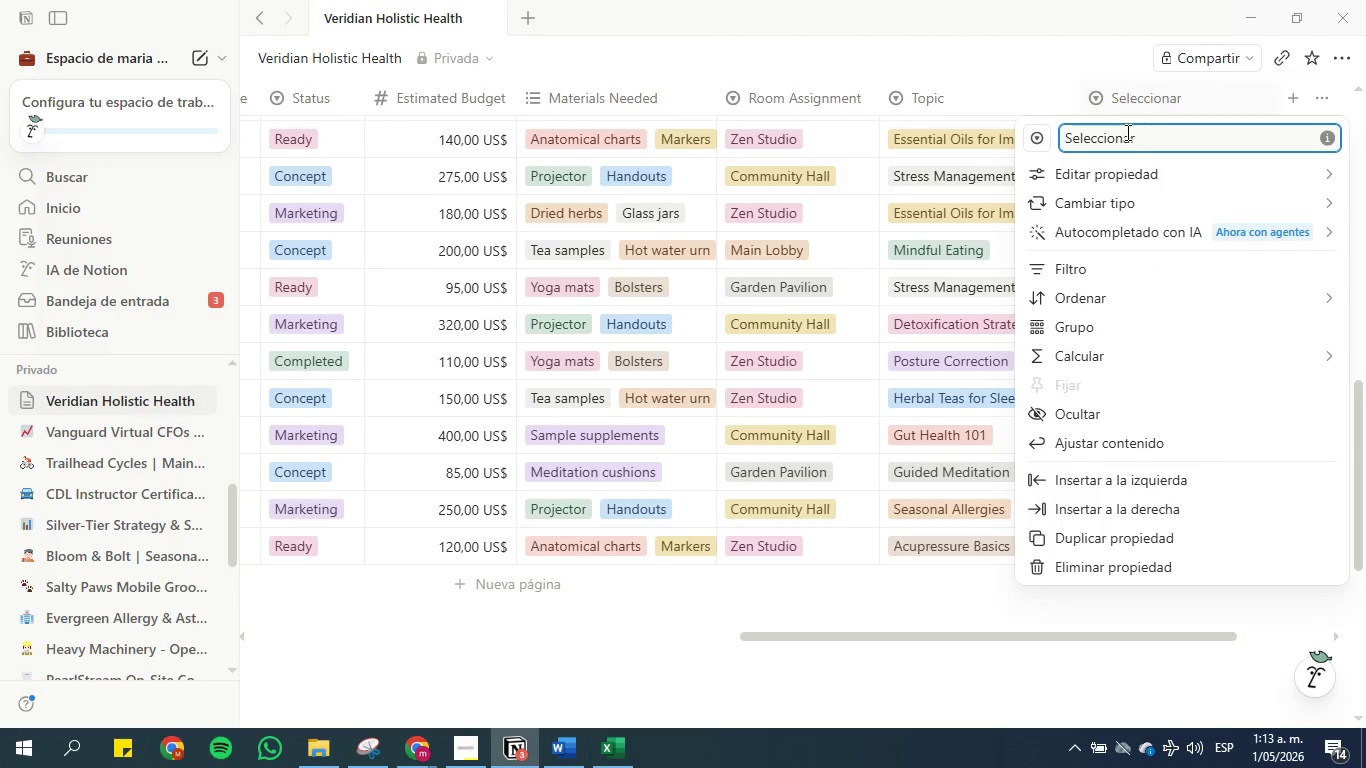 
double_click([1126, 132])
 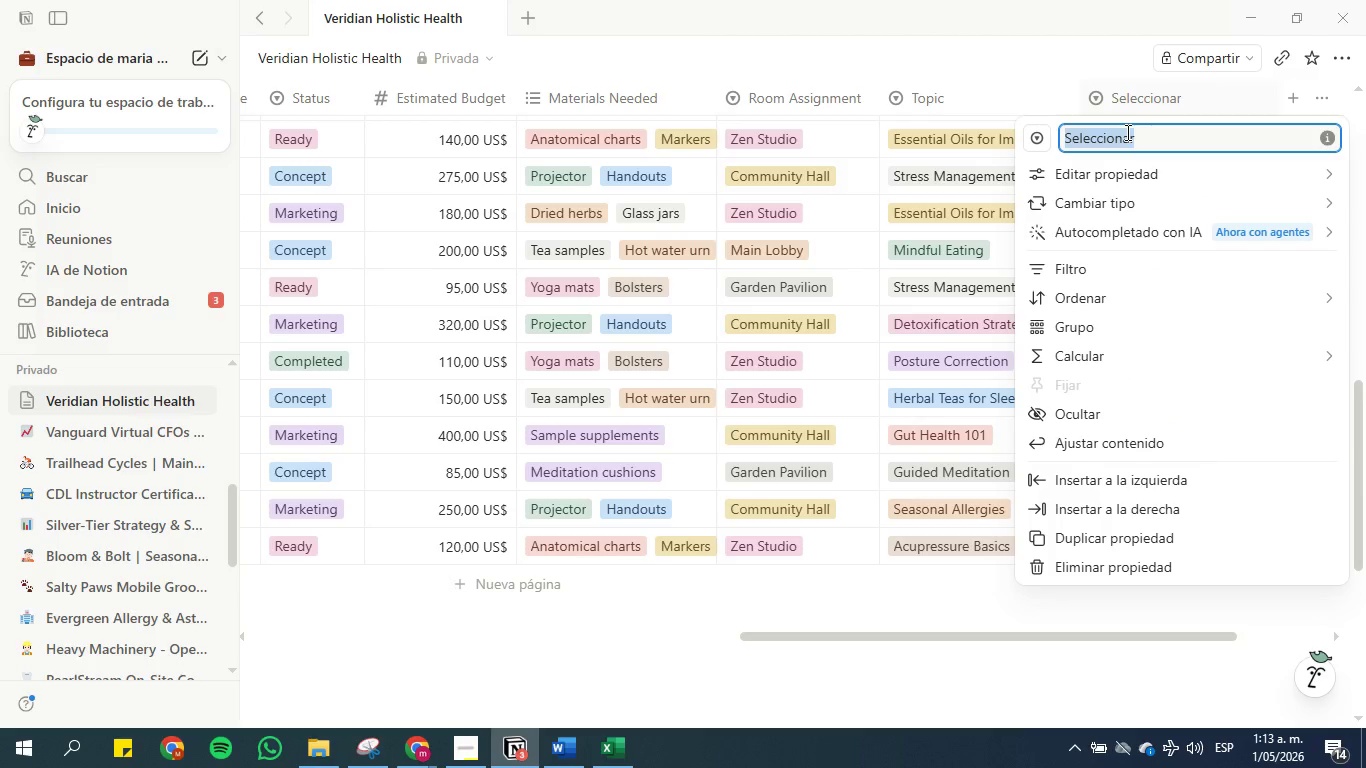 
triple_click([1126, 132])
 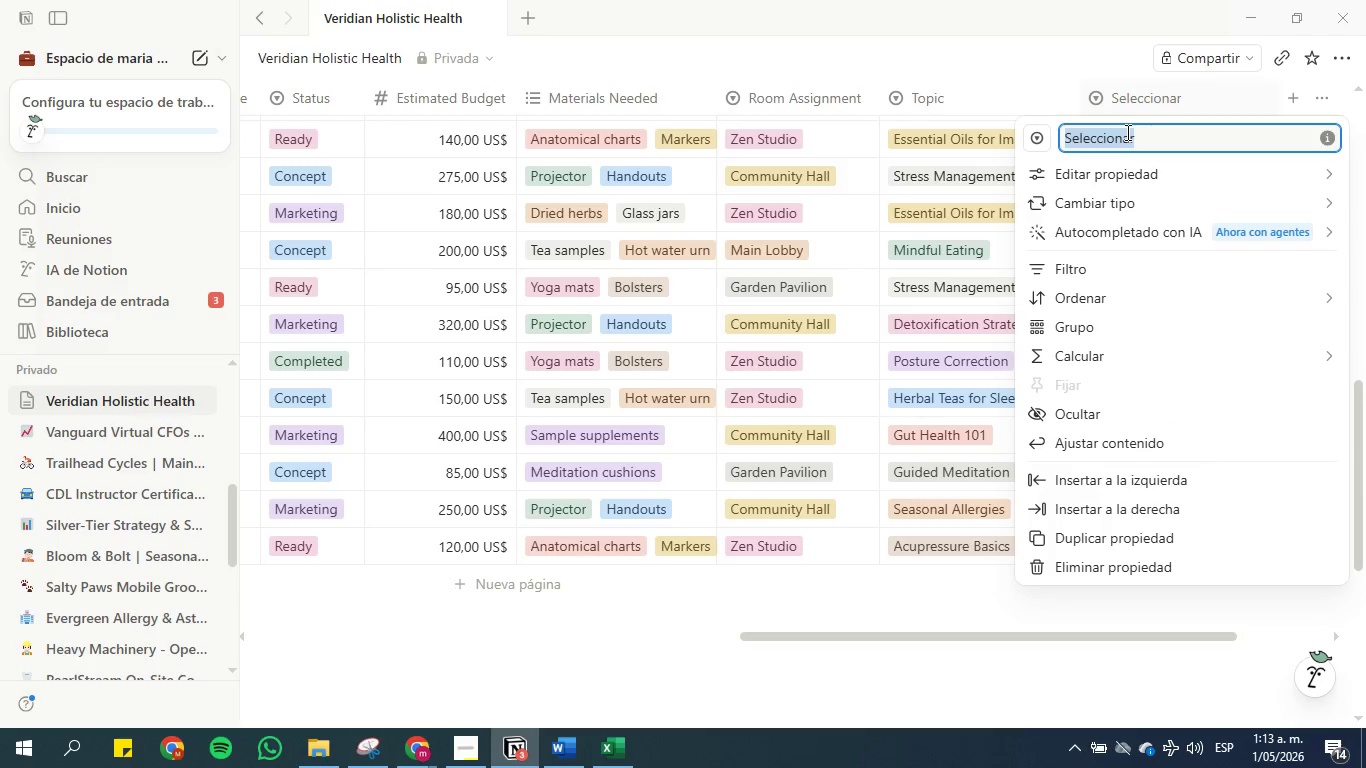 
key(Control+V)
 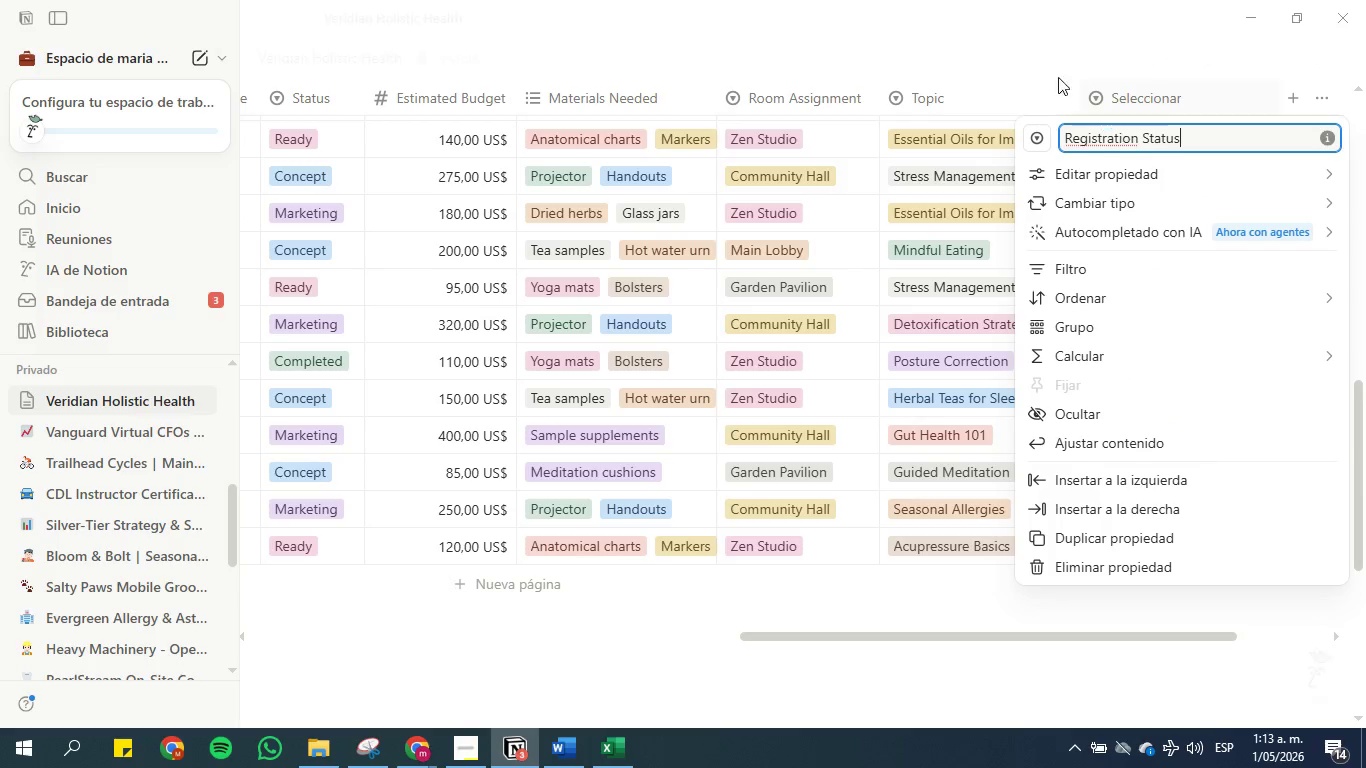 
left_click([1040, 61])
 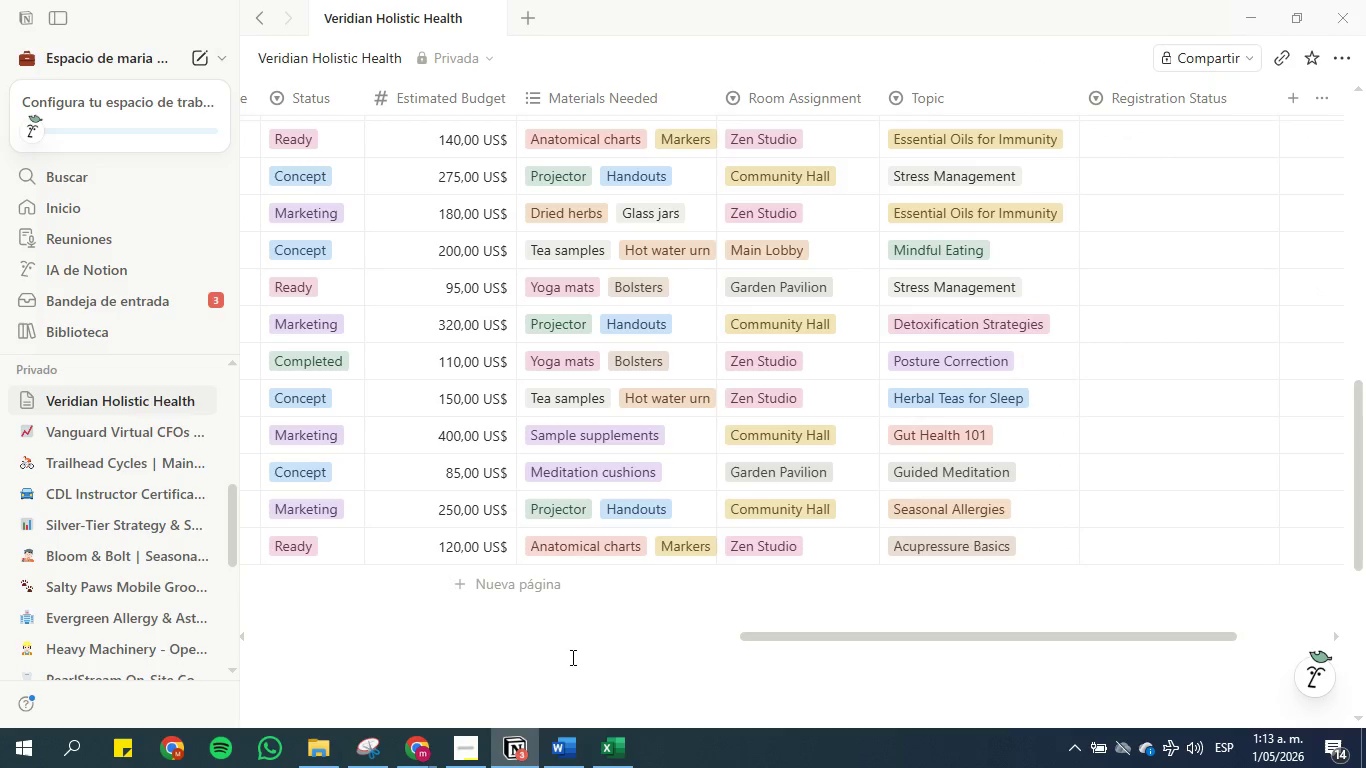 
left_click([570, 751])
 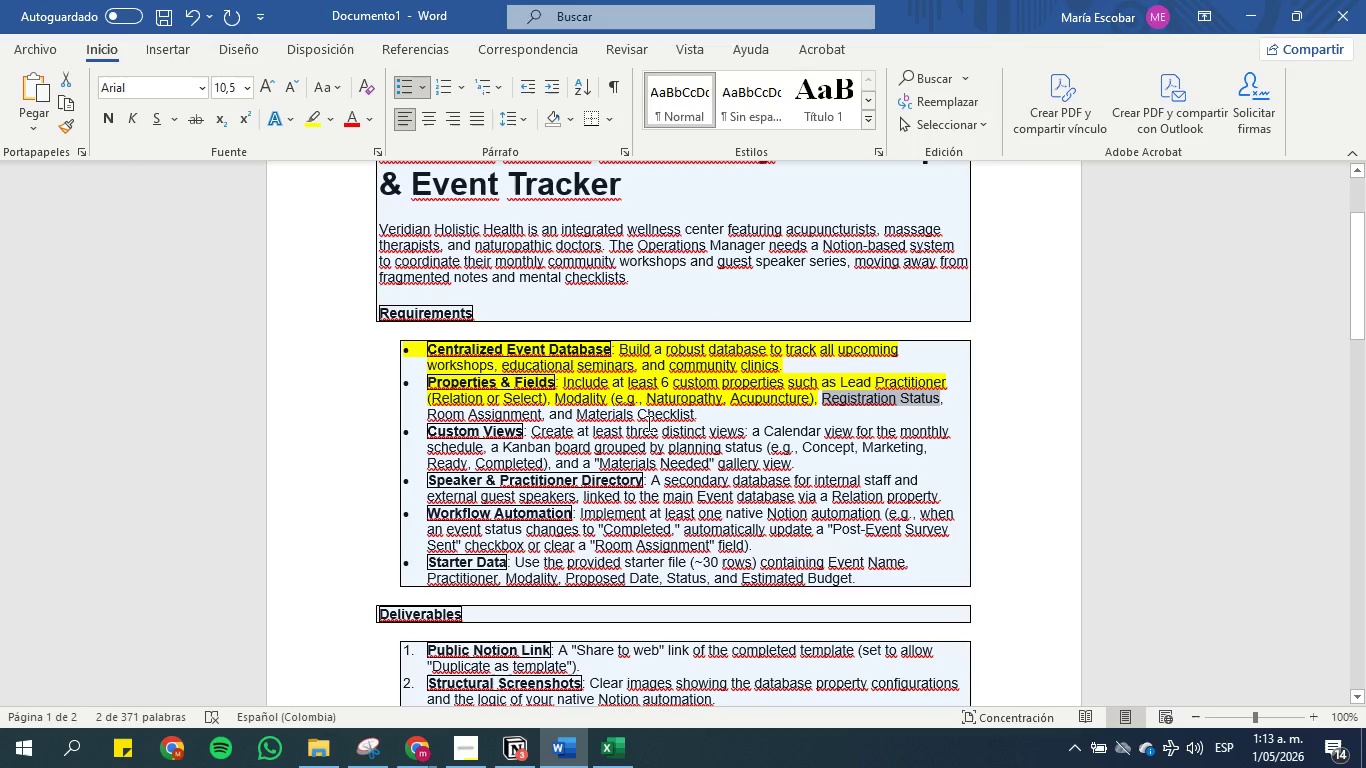 
wait(6.06)
 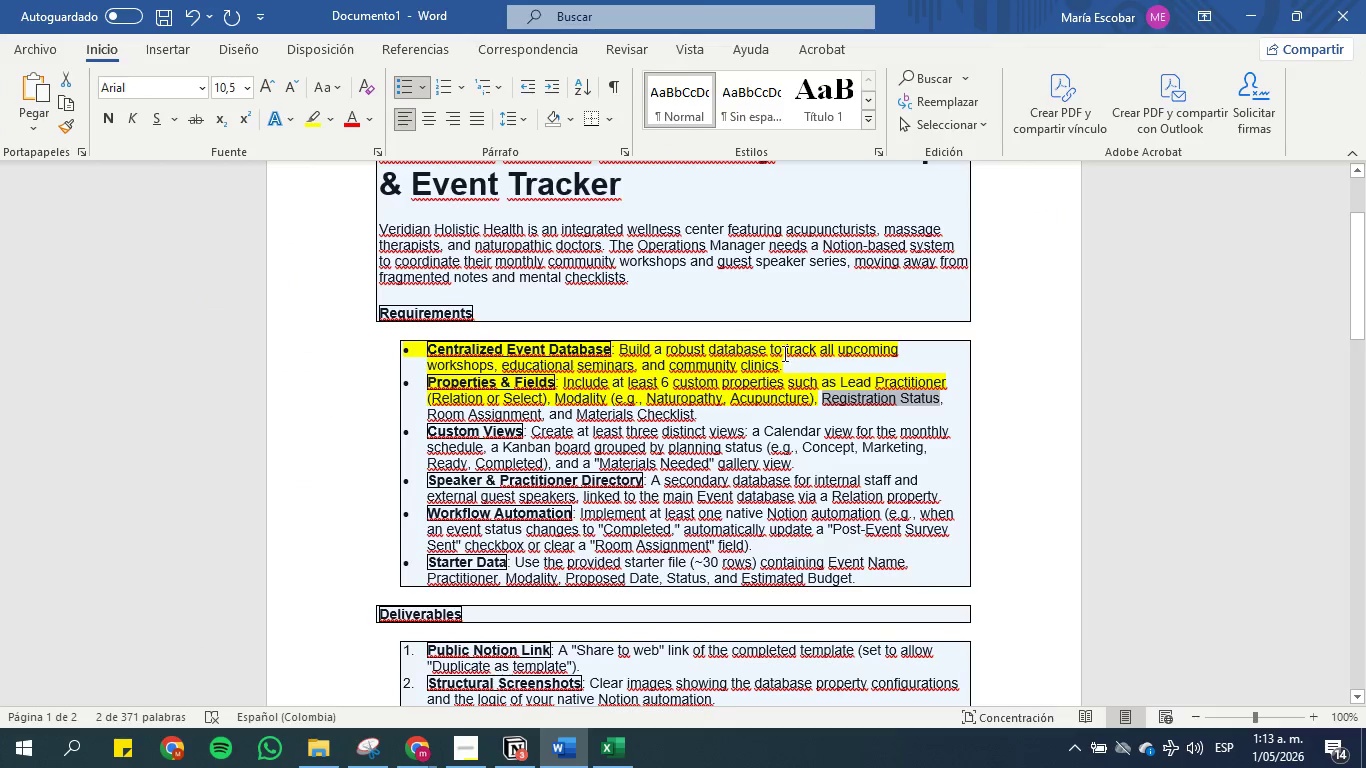 
left_click_drag(start_coordinate=[692, 411], to_coordinate=[593, 413])
 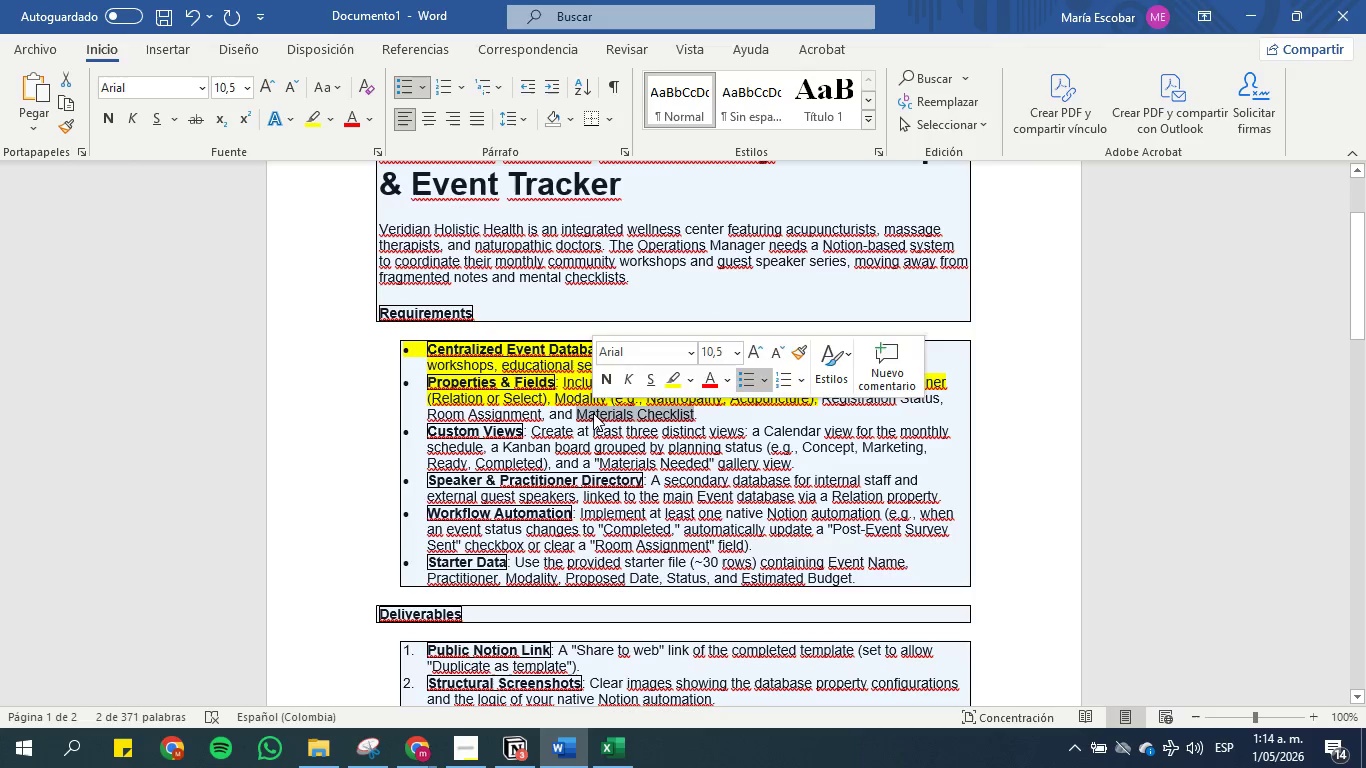 
key(Control+C)
 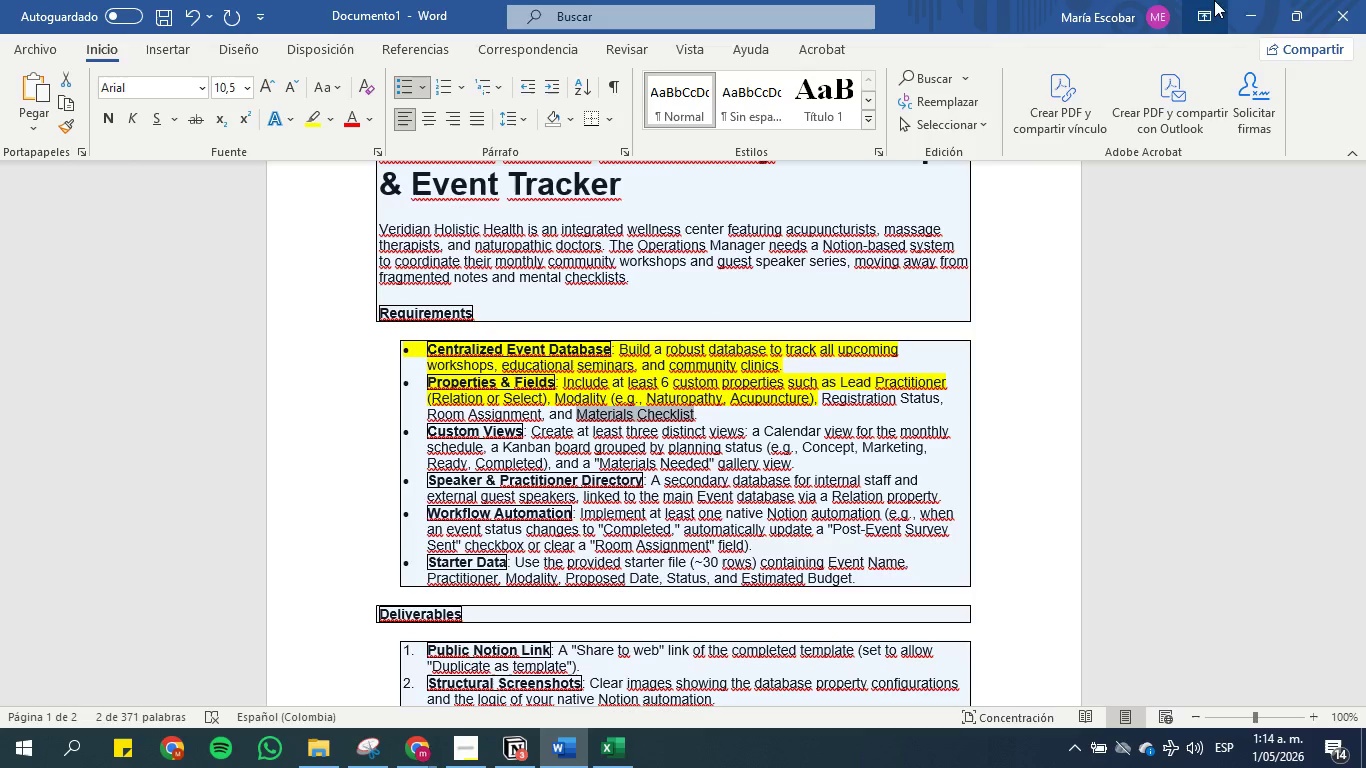 
left_click([1255, 8])
 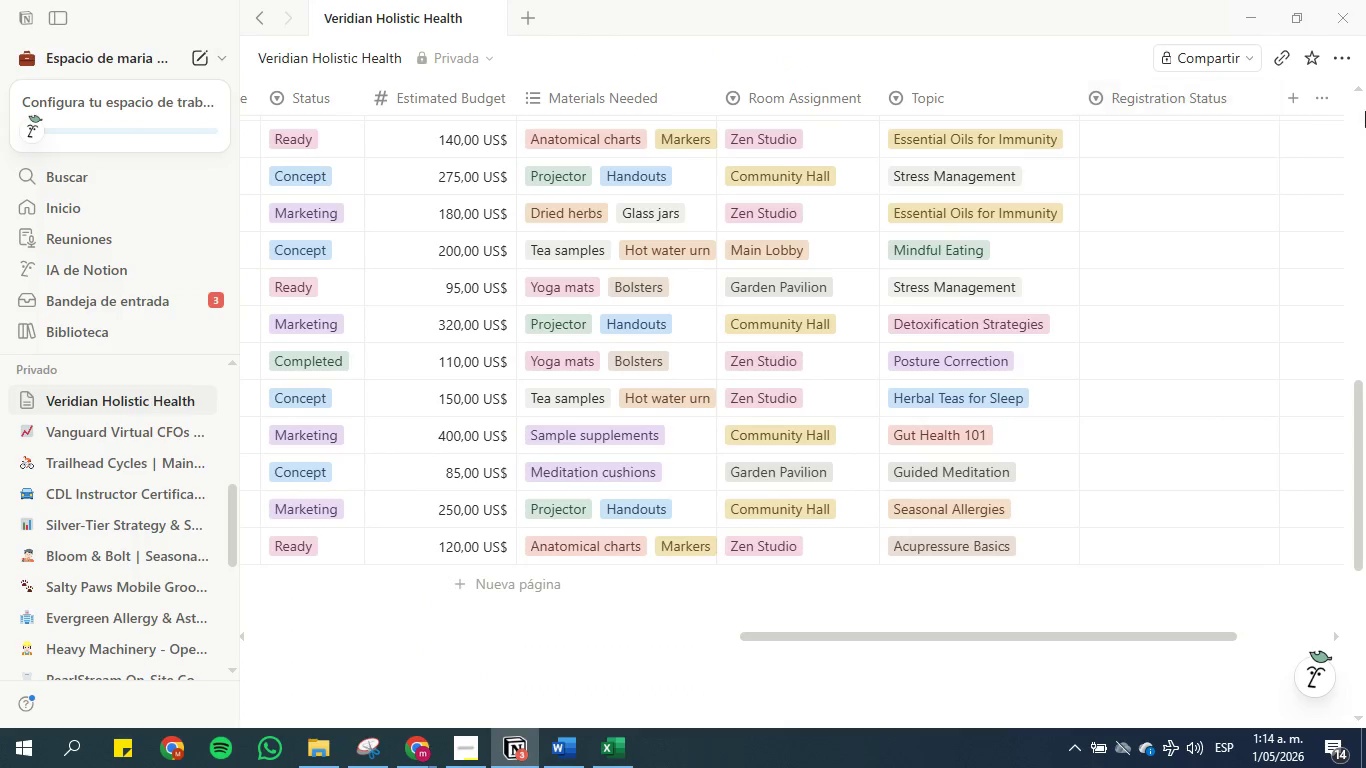 
left_click([1292, 97])
 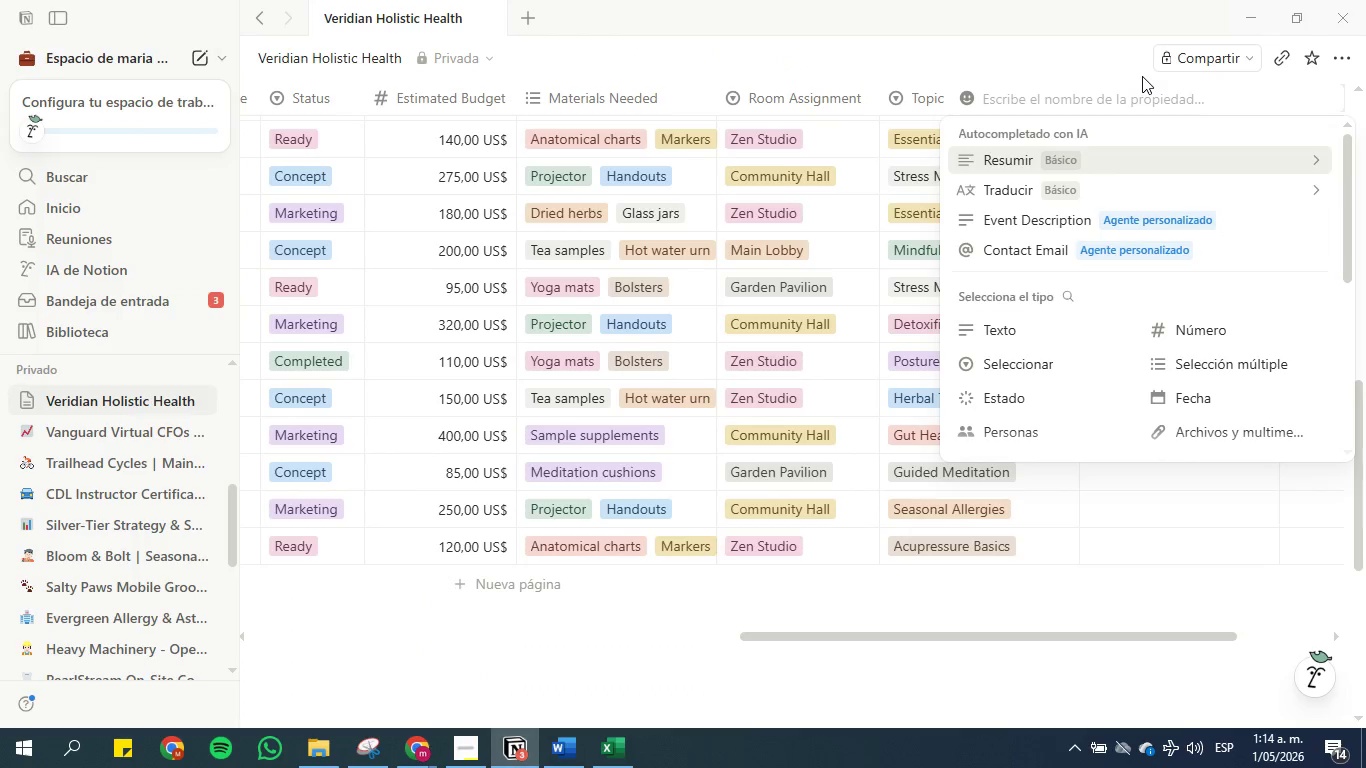 
left_click([1132, 96])
 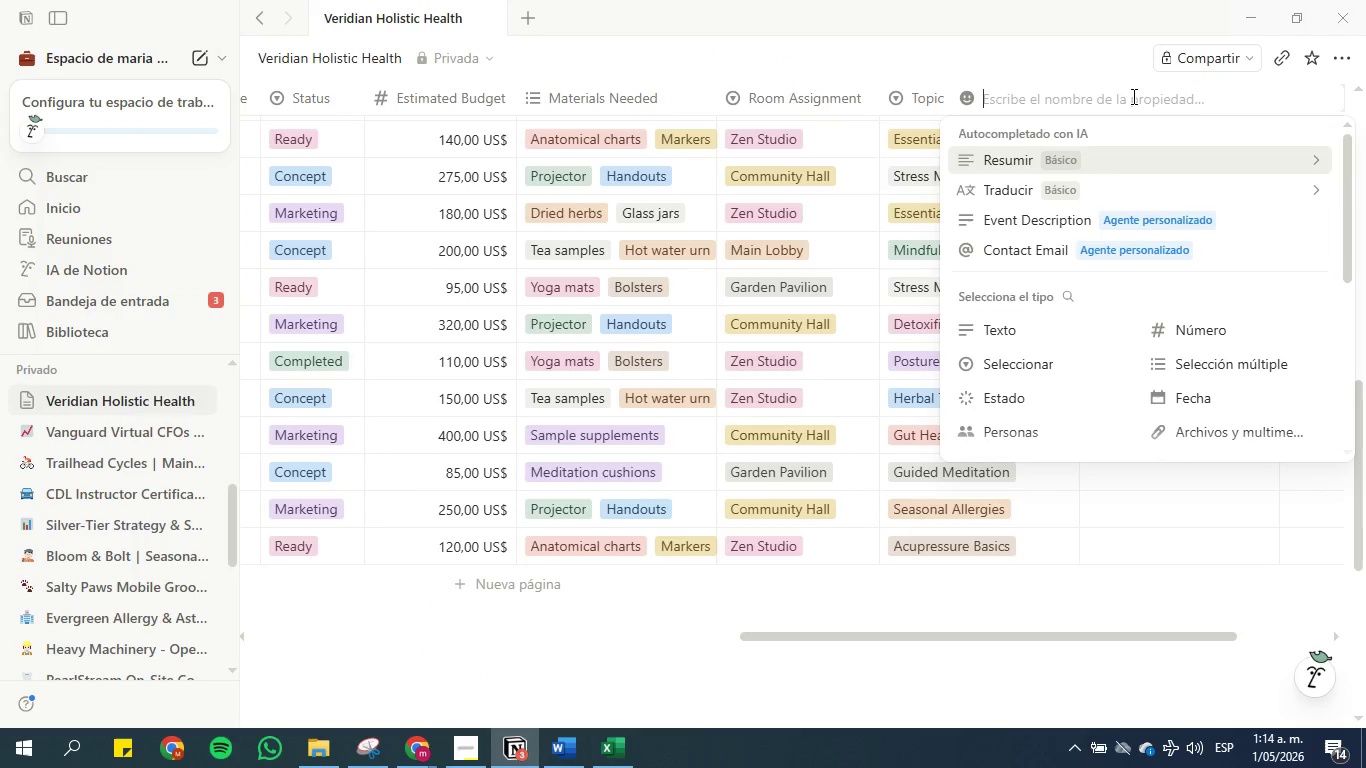 
key(Control+V)
 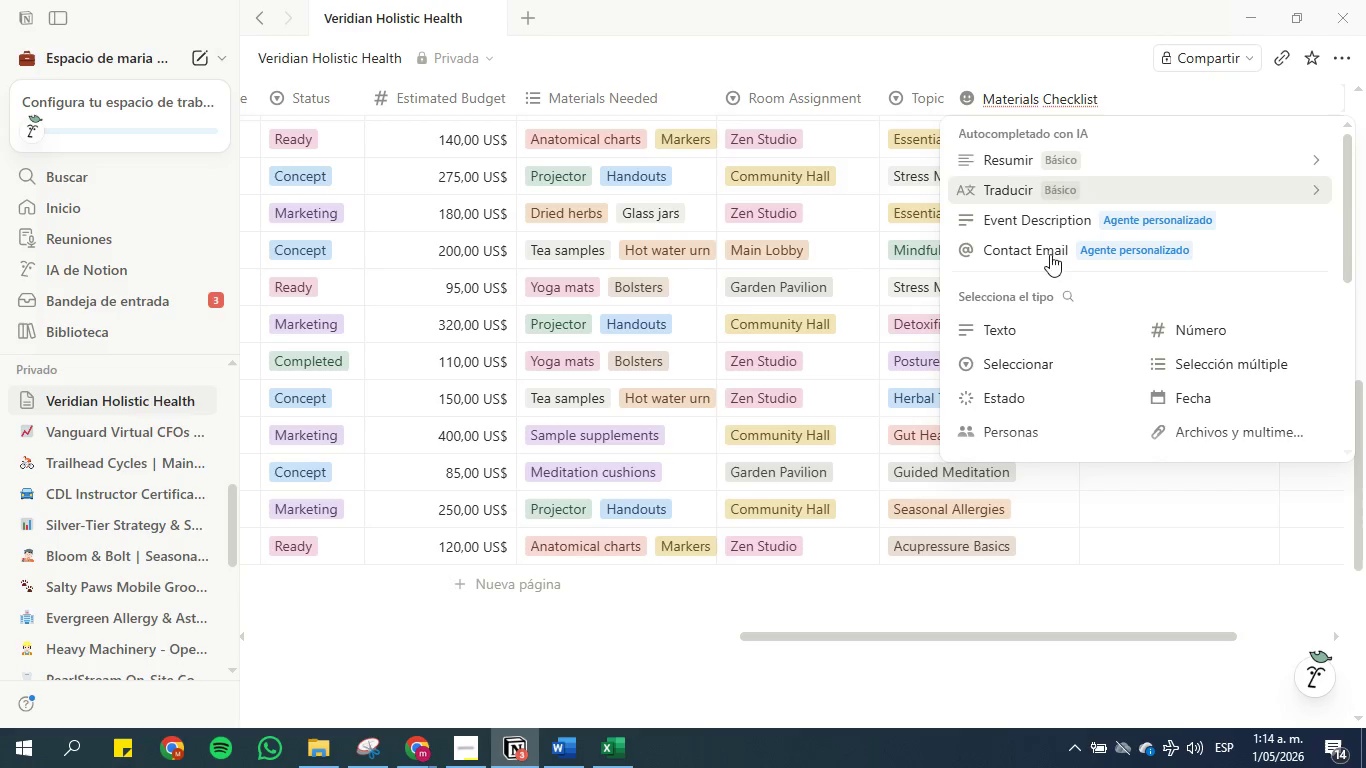 
scroll: coordinate [1062, 361], scroll_direction: down, amount: 1.0
 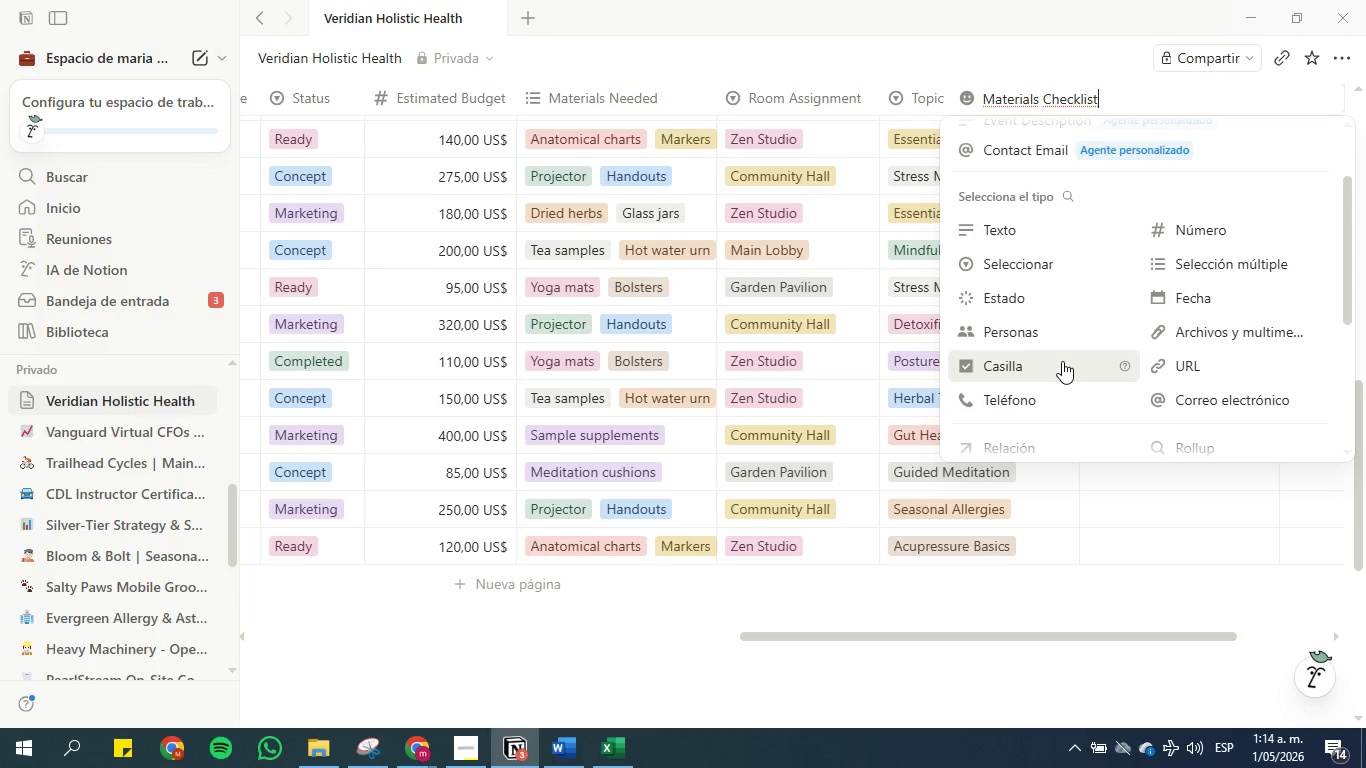 
left_click([1062, 361])
 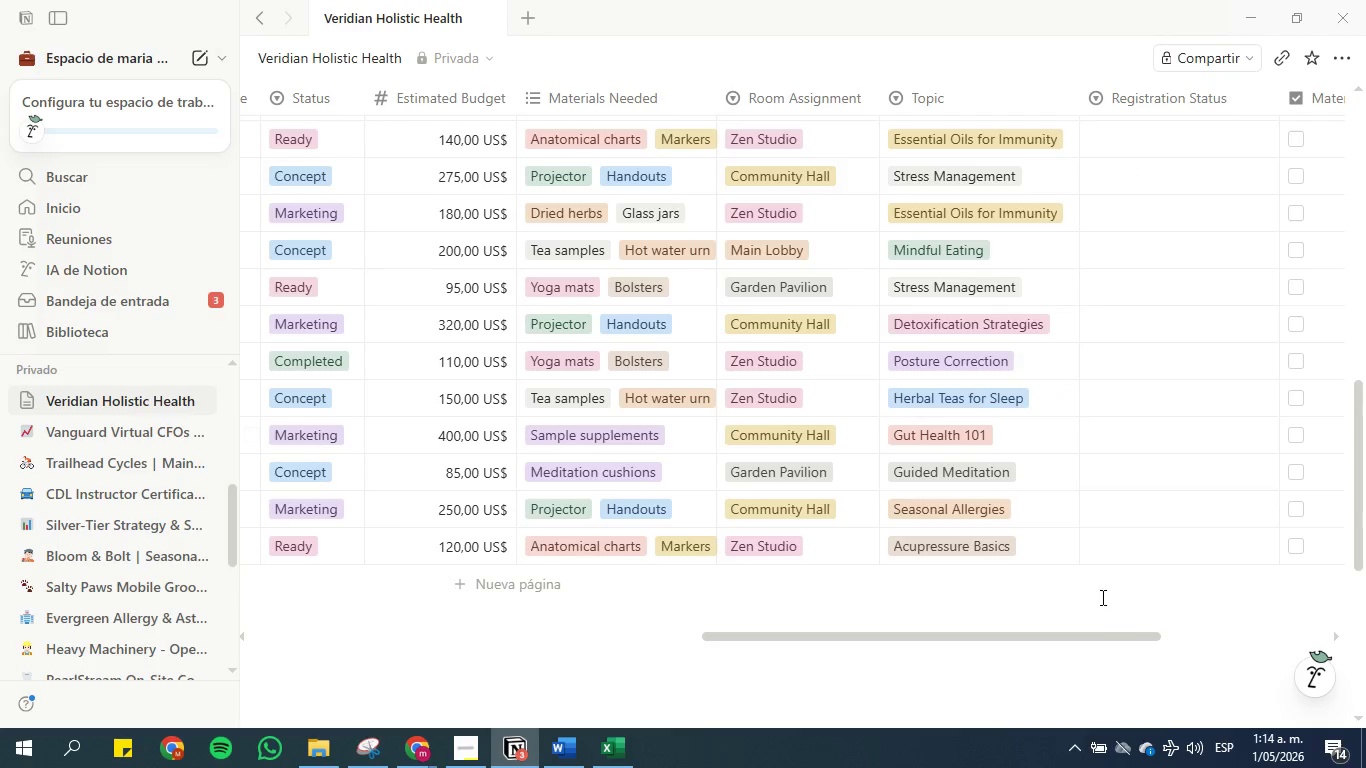 
left_click_drag(start_coordinate=[1102, 639], to_coordinate=[1111, 612])
 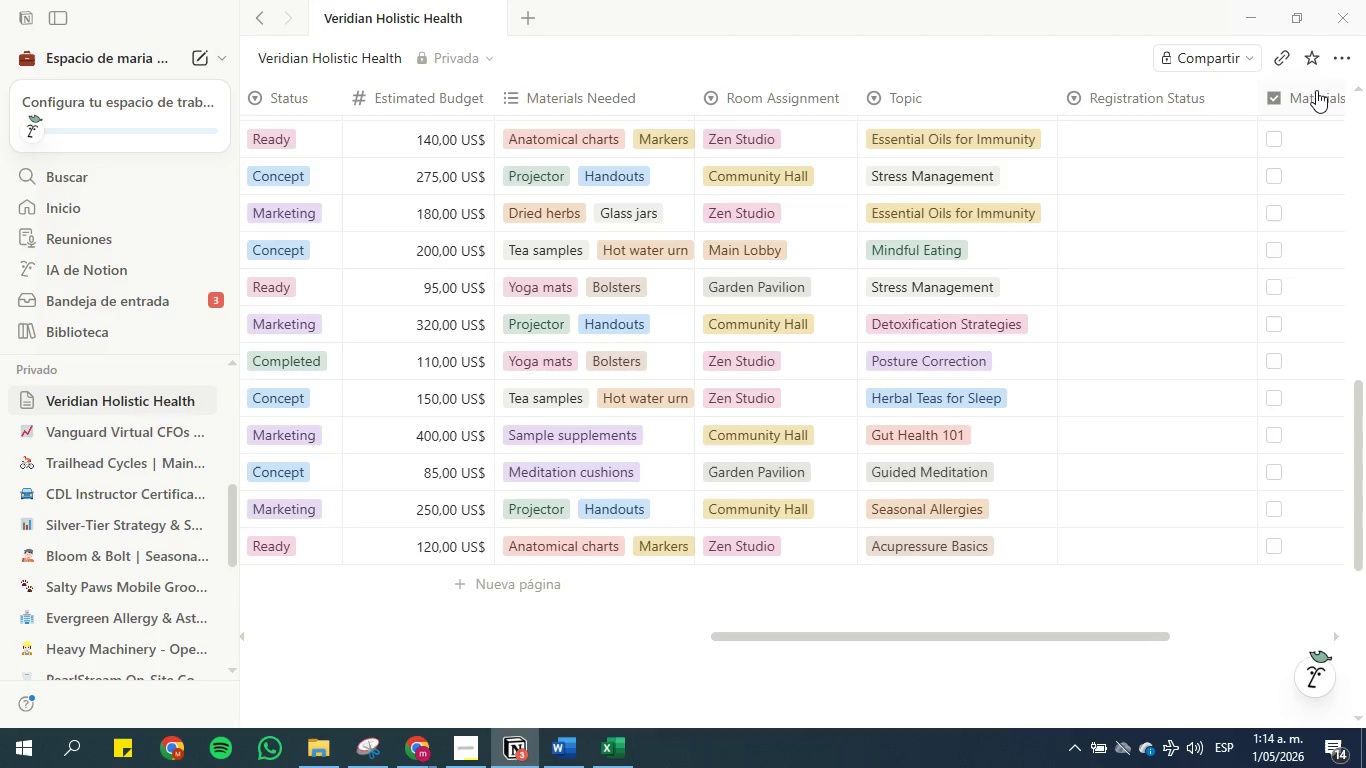 
left_click_drag(start_coordinate=[1316, 90], to_coordinate=[700, 125])
 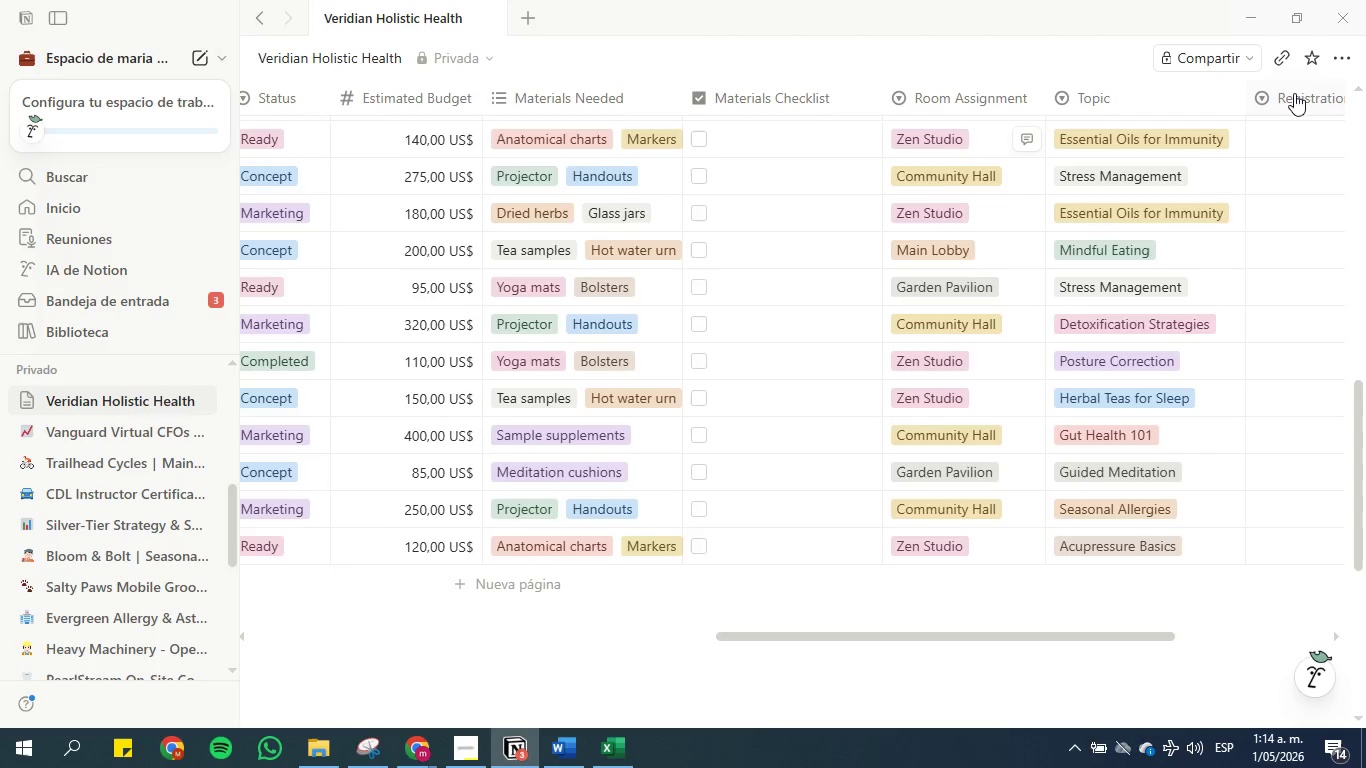 
left_click_drag(start_coordinate=[1307, 94], to_coordinate=[674, 131])
 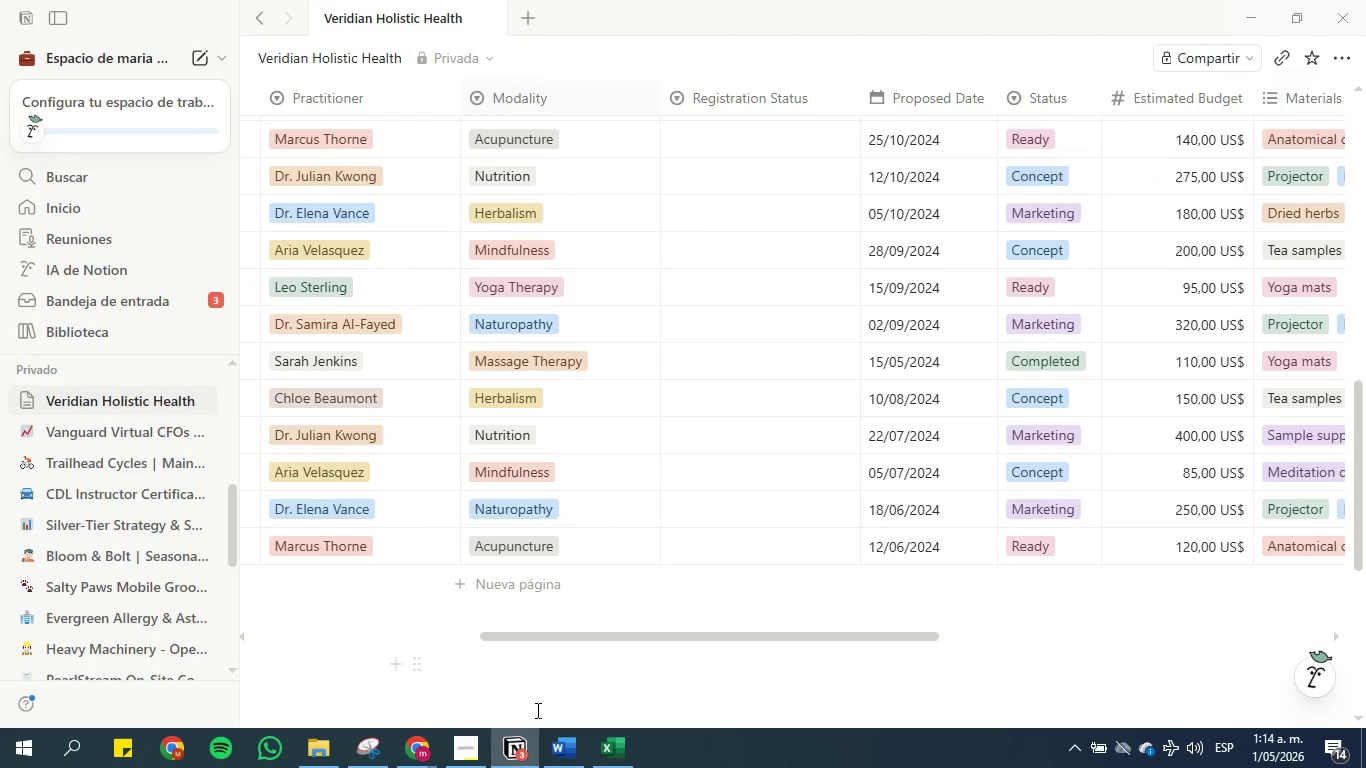 
left_click([567, 749])
 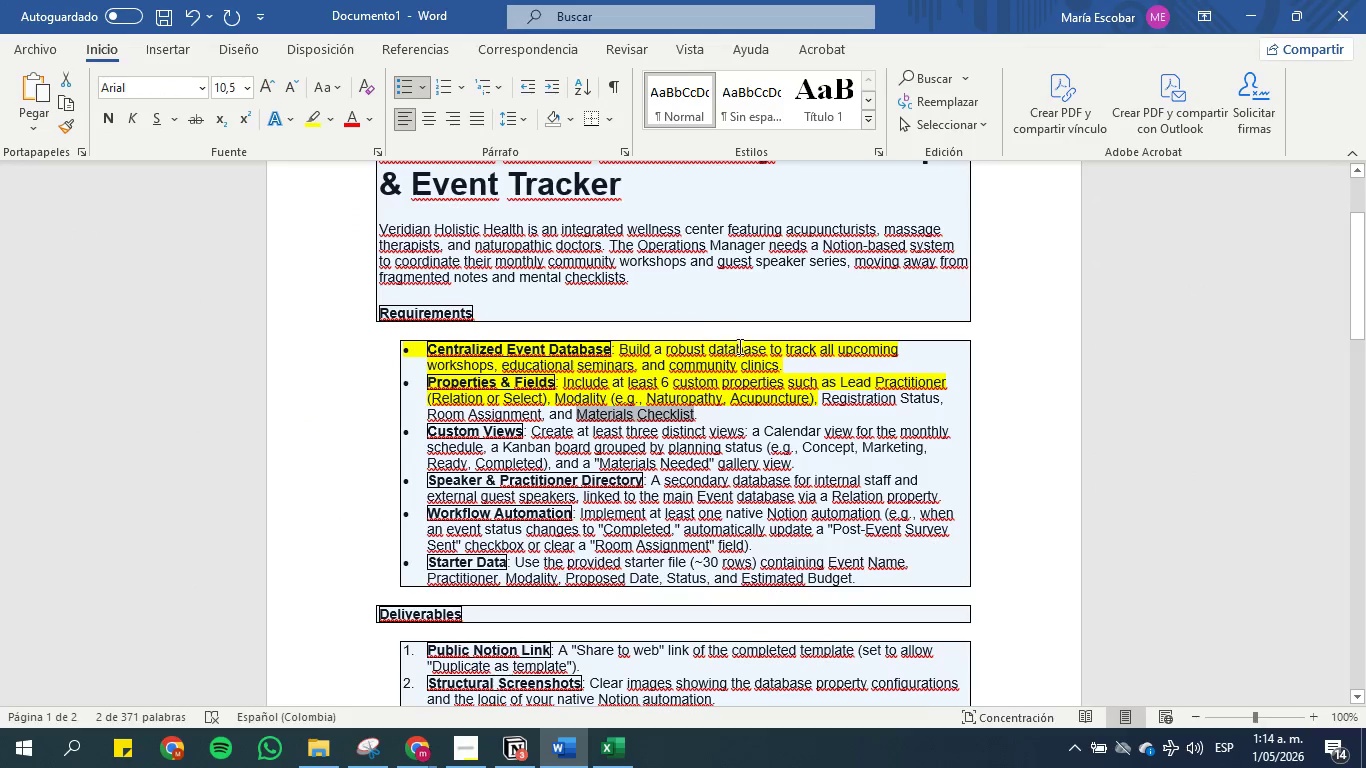 
left_click([741, 405])
 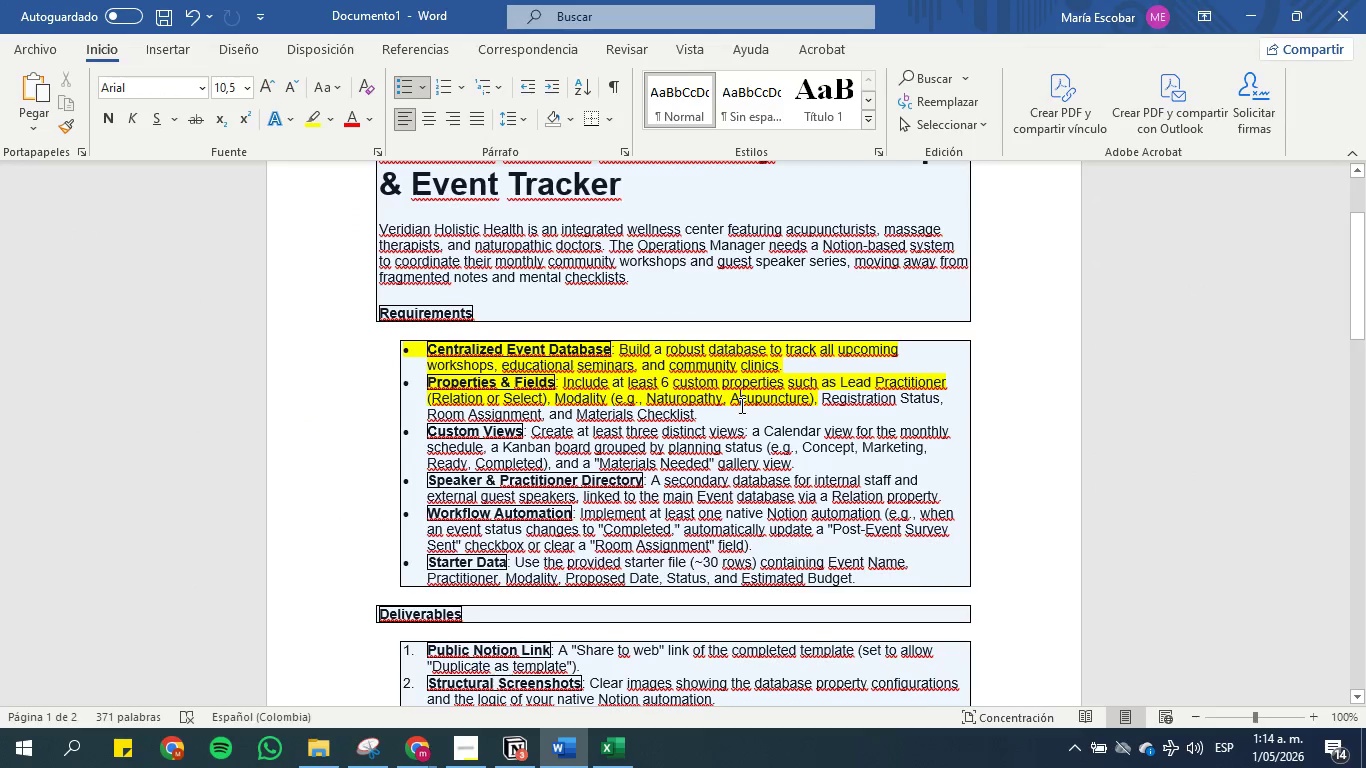 
left_click_drag(start_coordinate=[740, 405], to_coordinate=[418, 420])
 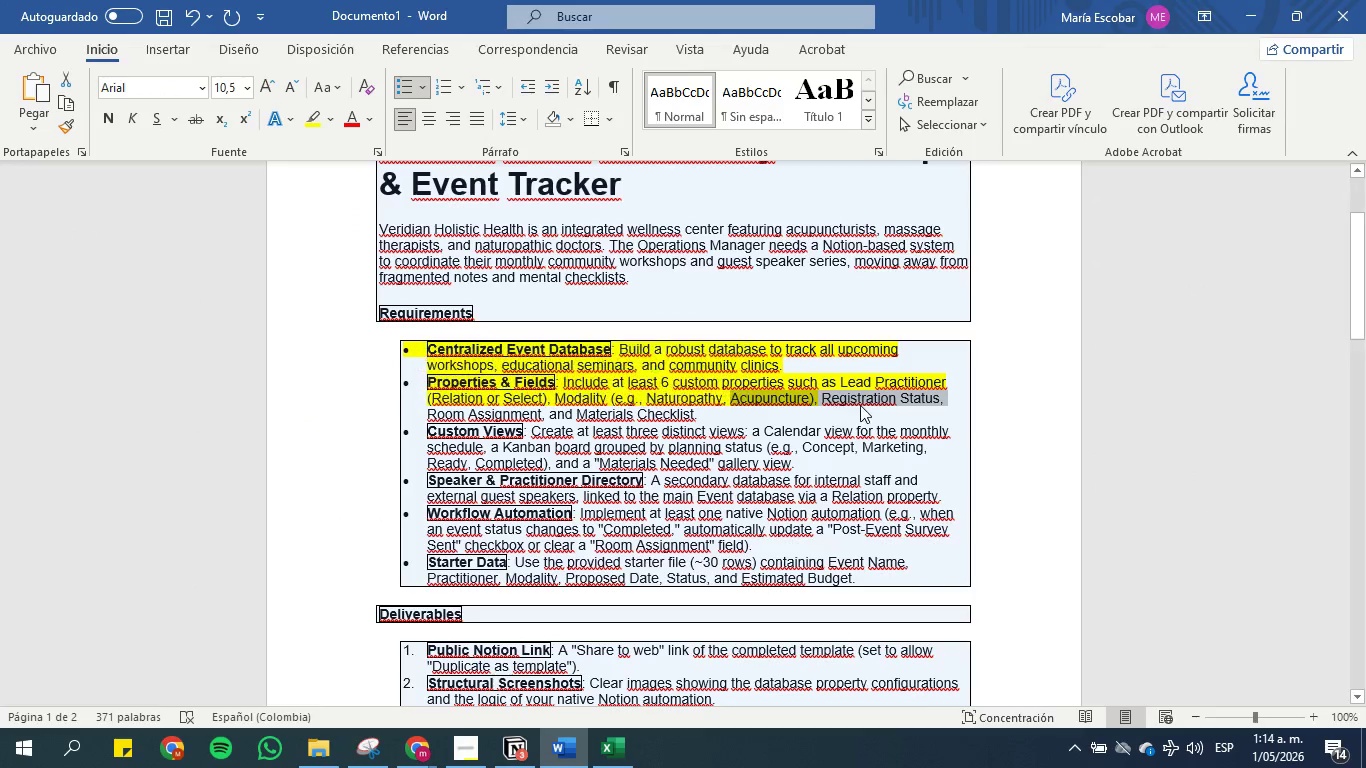 
left_click([860, 405])
 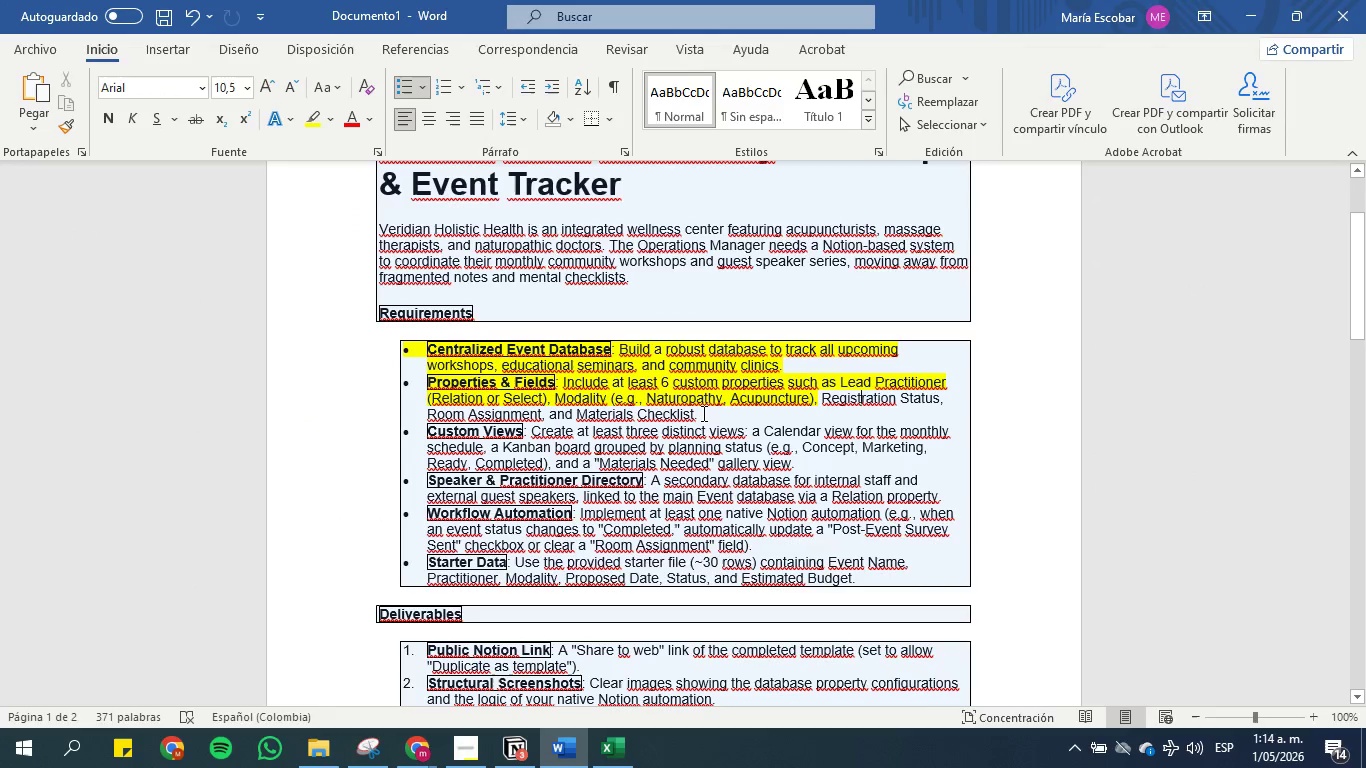 
left_click_drag(start_coordinate=[705, 414], to_coordinate=[588, 393])
 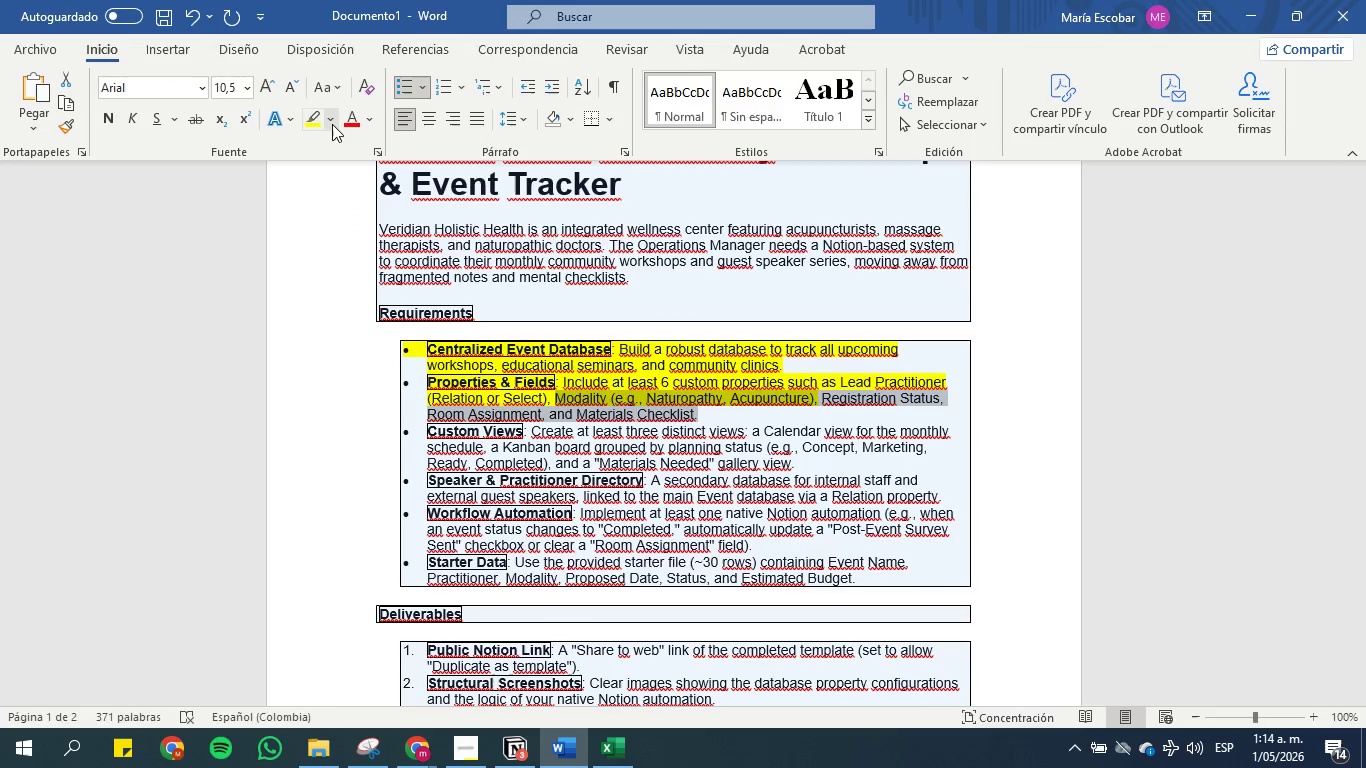 
left_click([307, 123])
 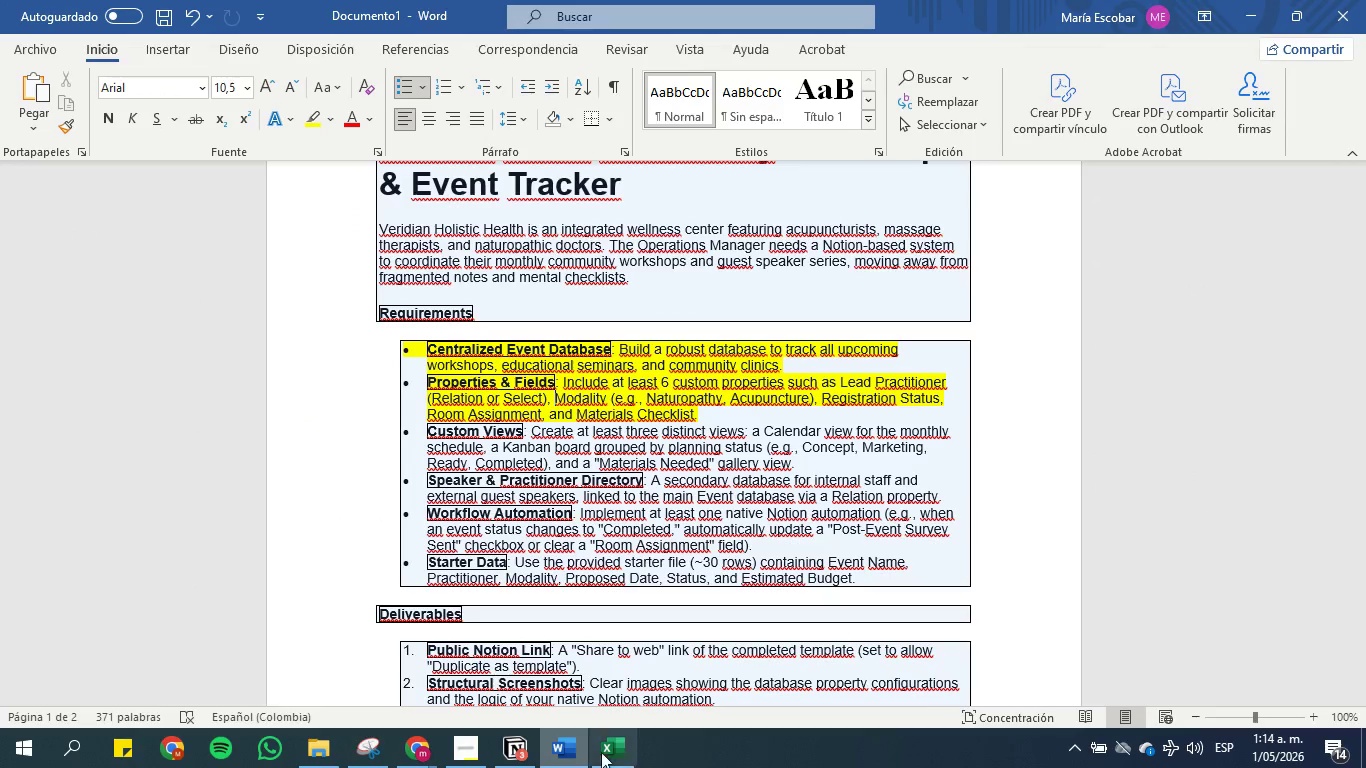 
left_click([530, 747])
 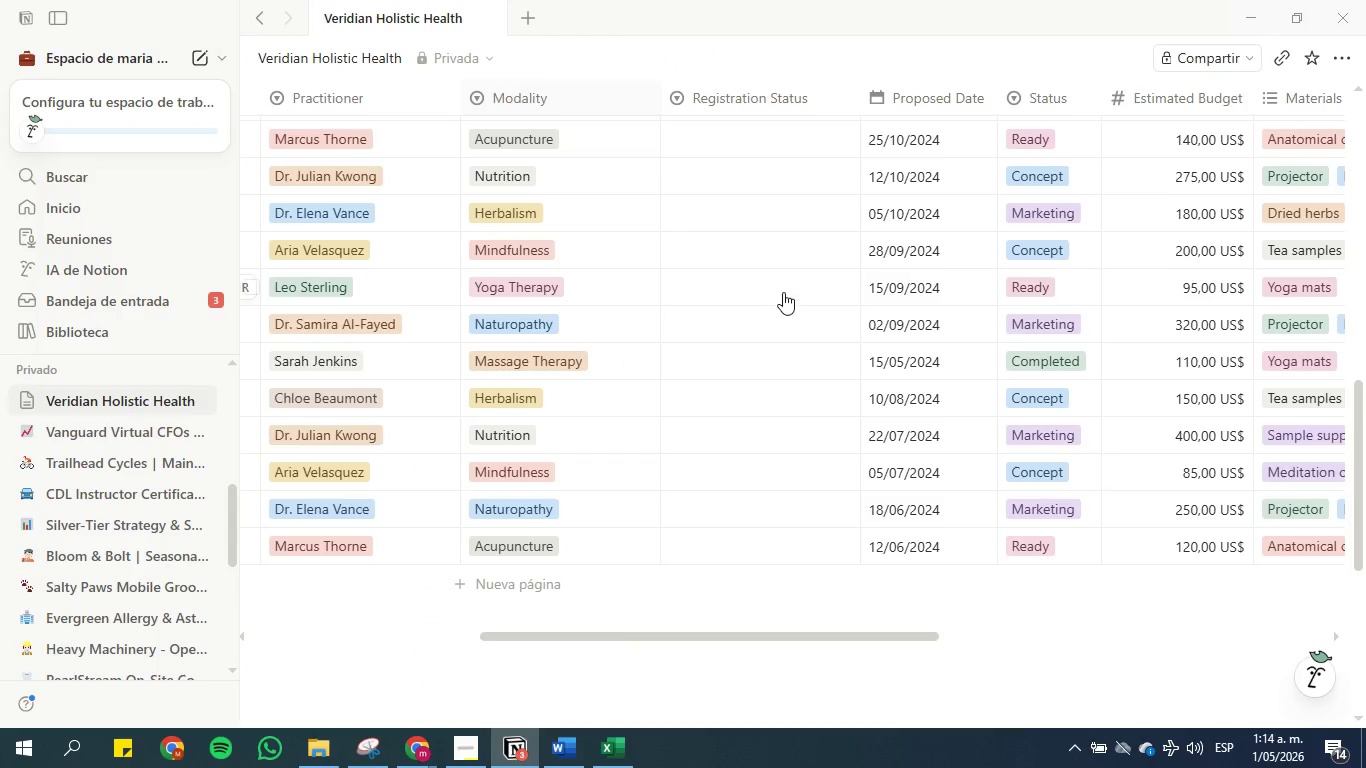 
scroll: coordinate [773, 292], scroll_direction: up, amount: 2.0
 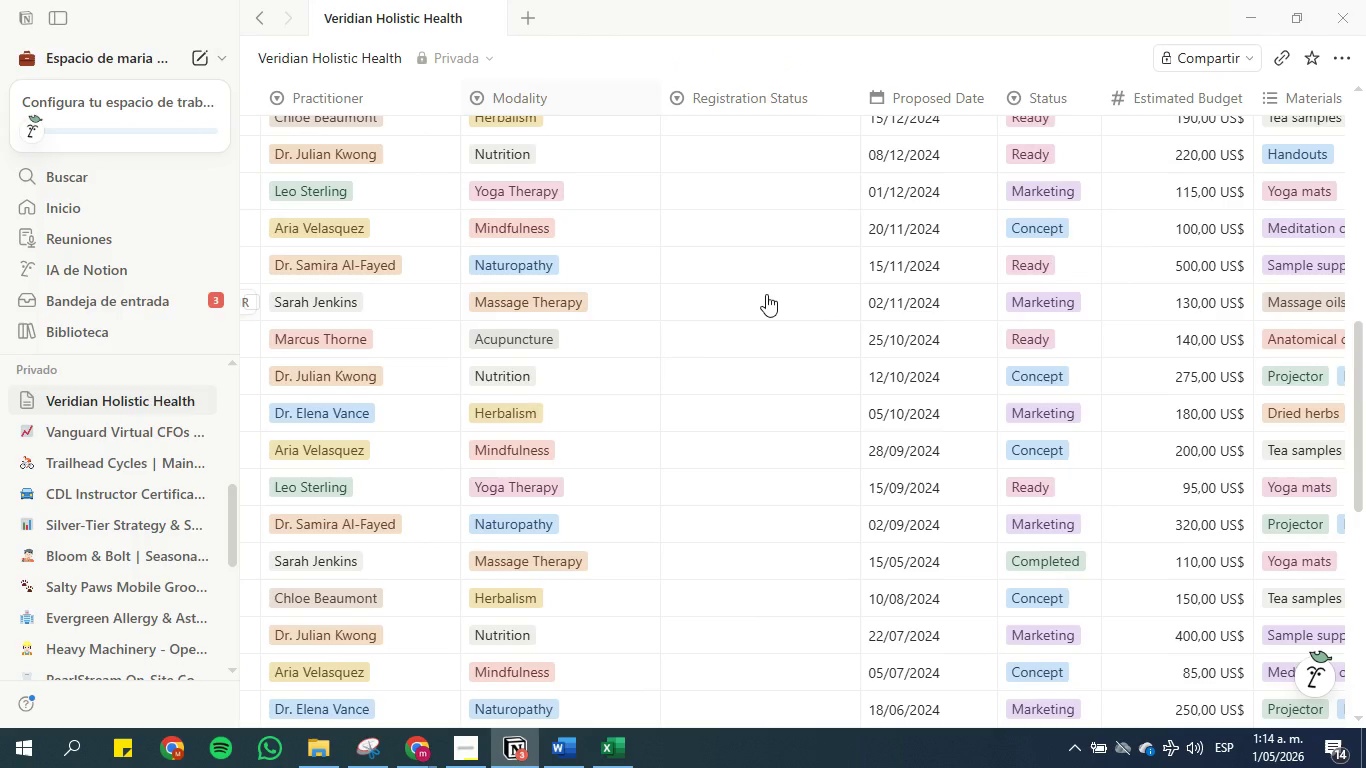 
wait(7.12)
 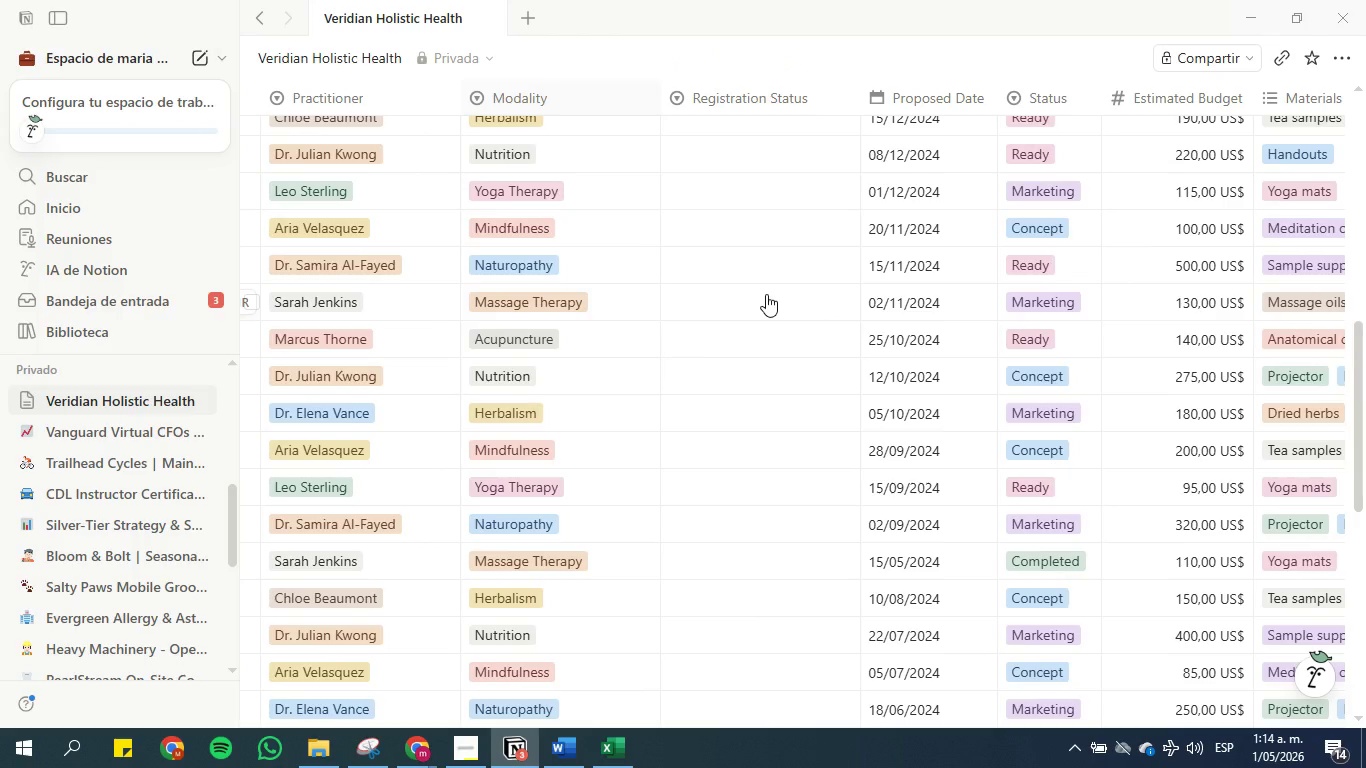 
scroll: coordinate [718, 241], scroll_direction: up, amount: 8.0
 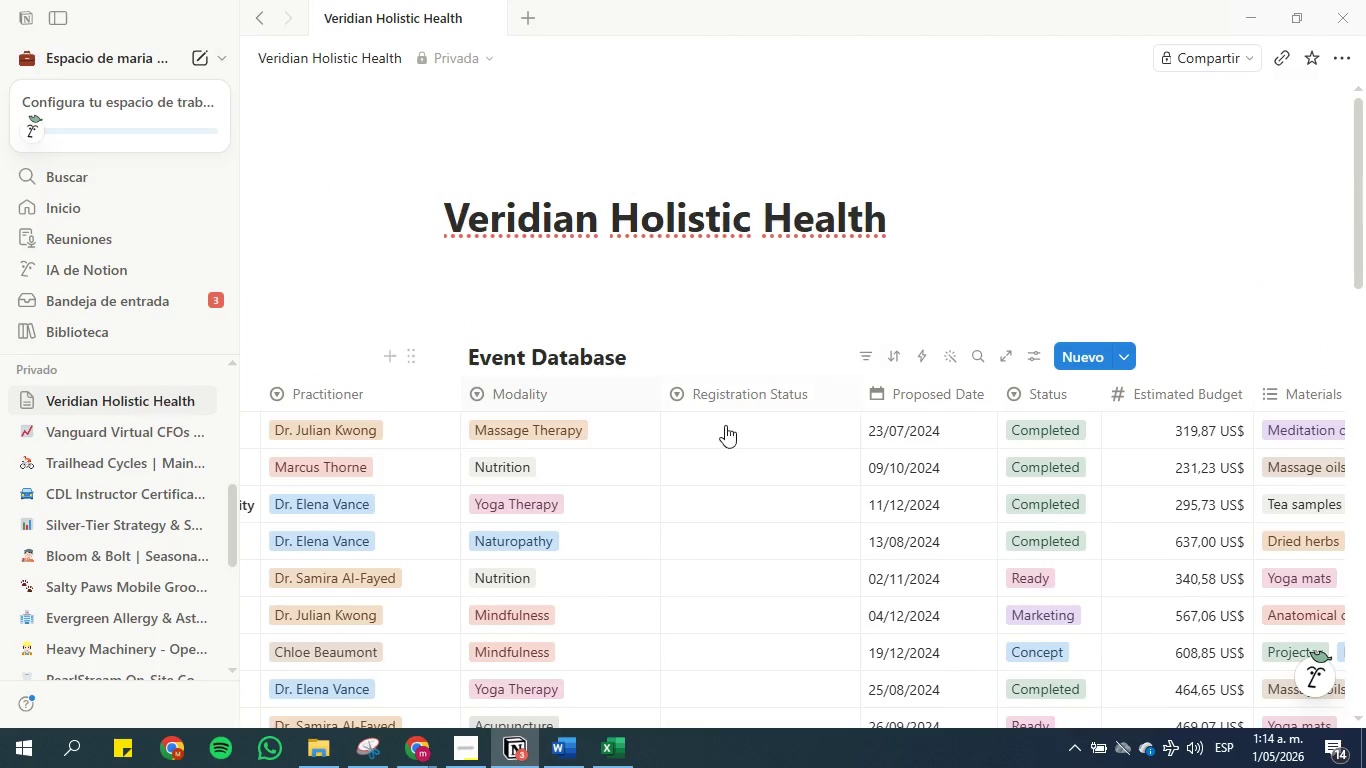 
left_click([725, 433])
 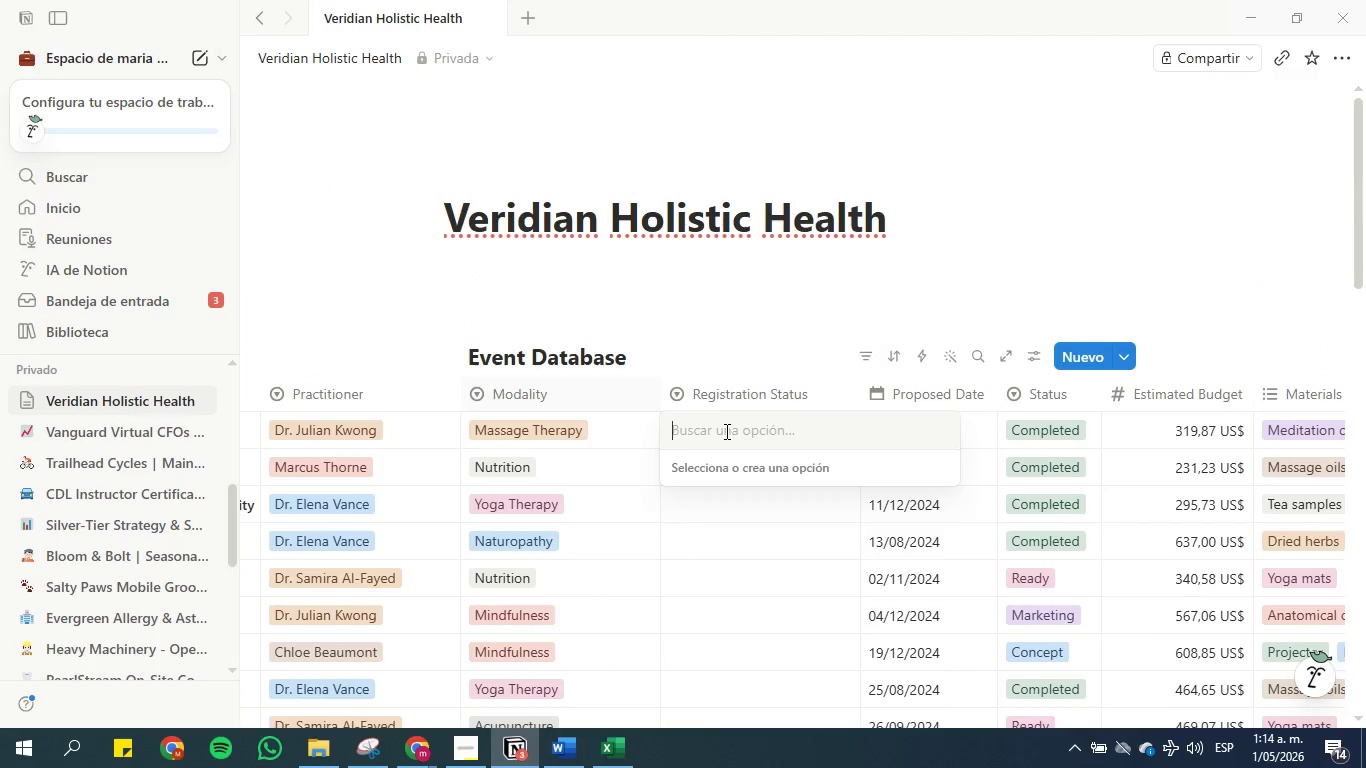 
type(Not open )
 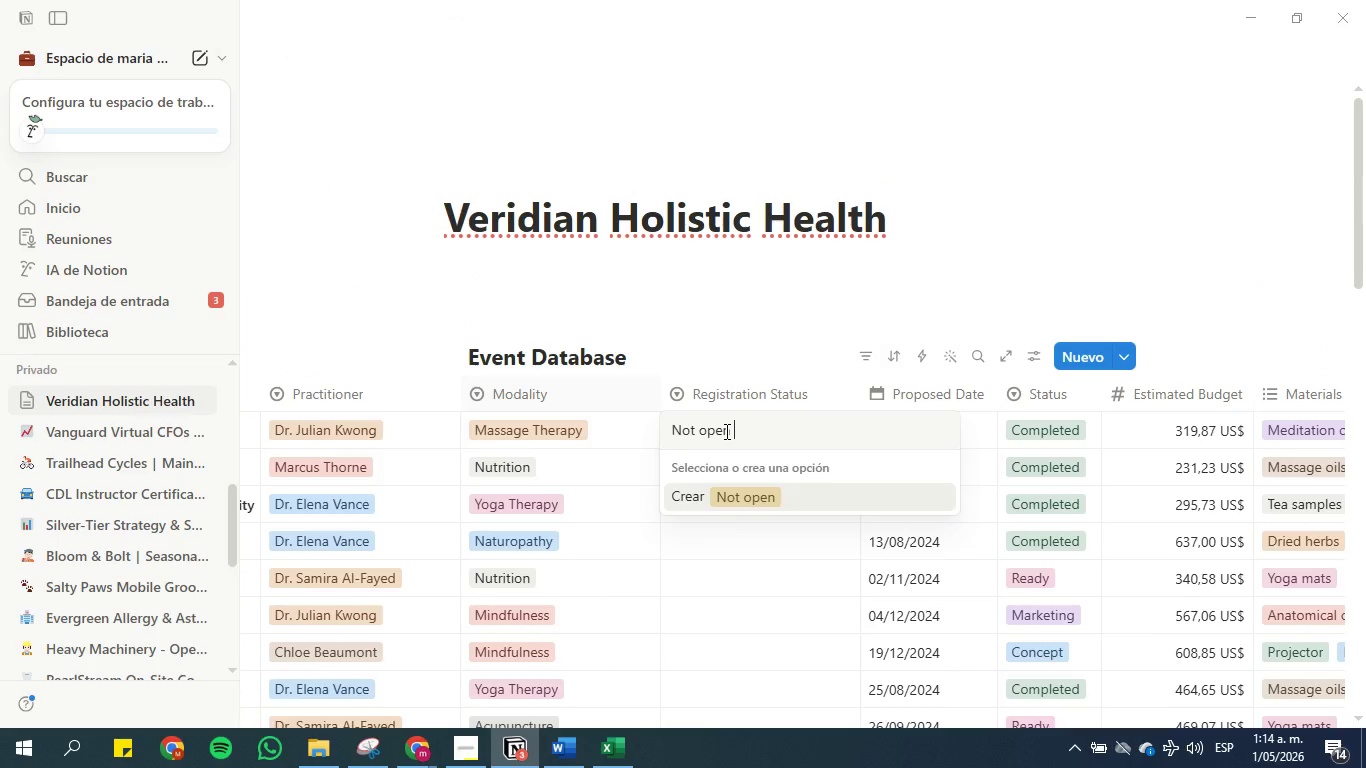 
key(Enter)
 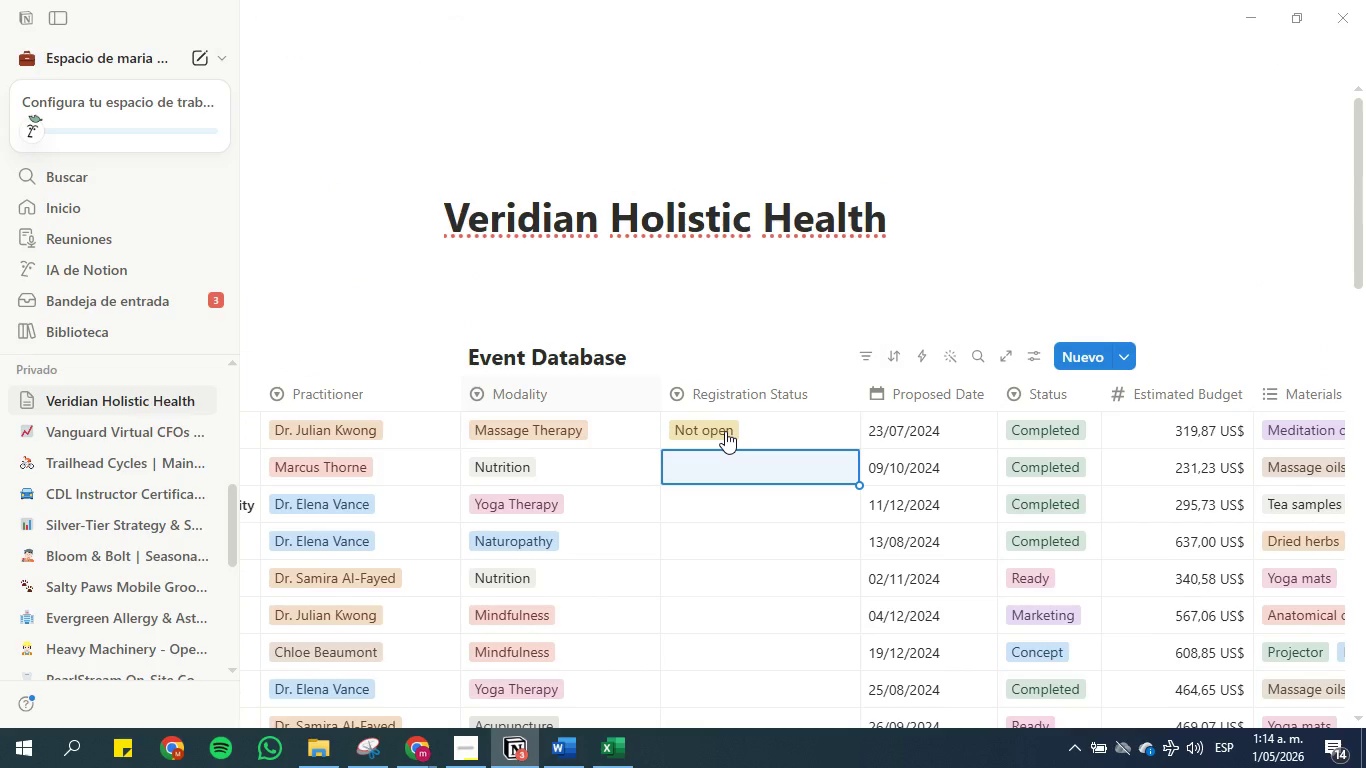 
type(Open)
 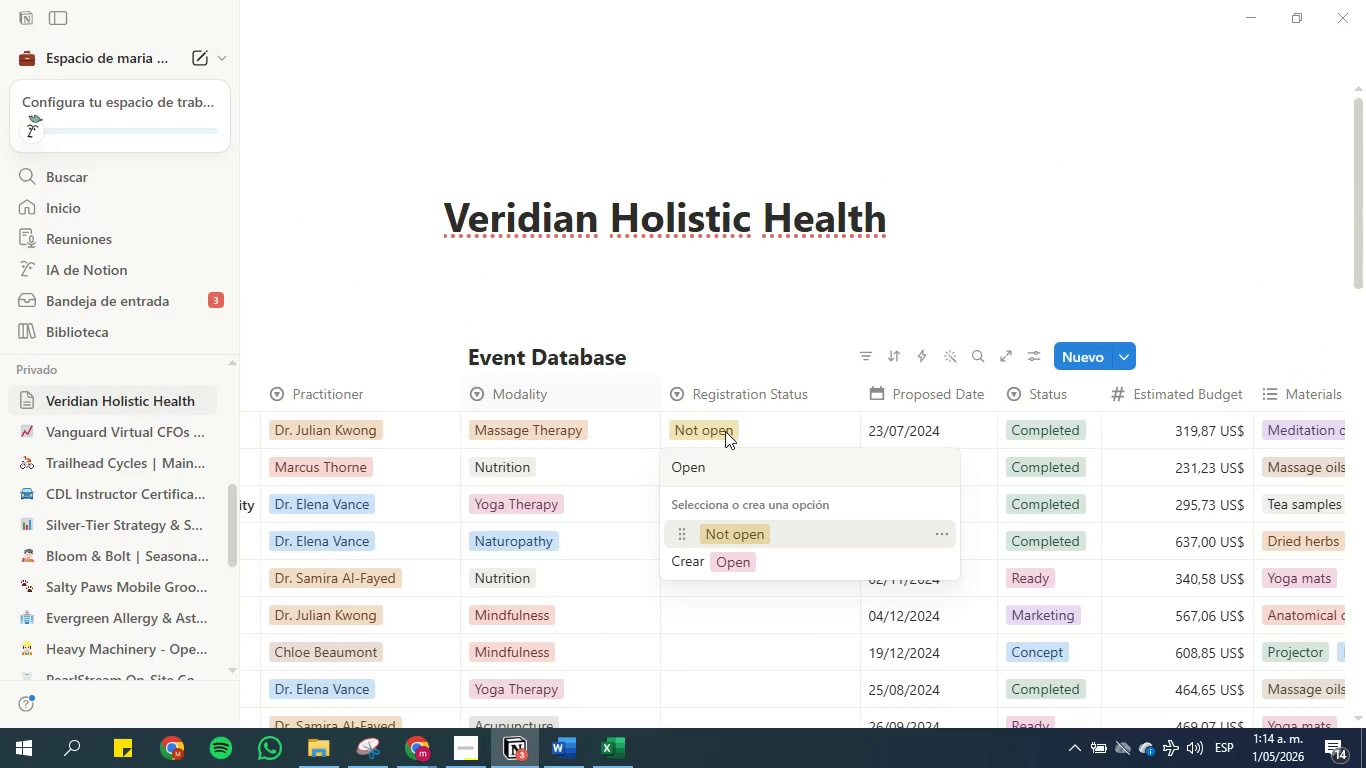 
key(Enter)
 